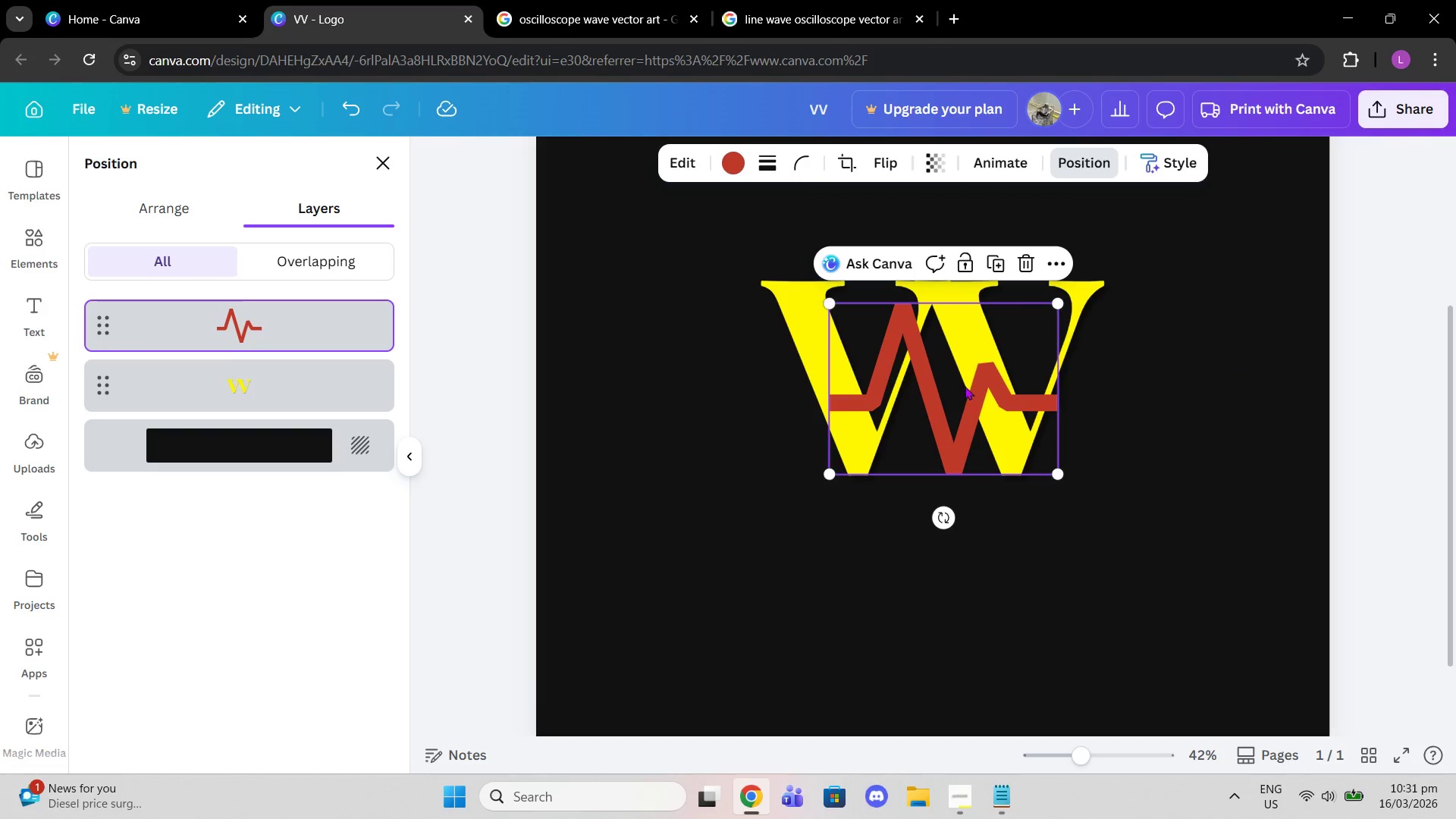 
left_click_drag(start_coordinate=[965, 387], to_coordinate=[978, 389])
 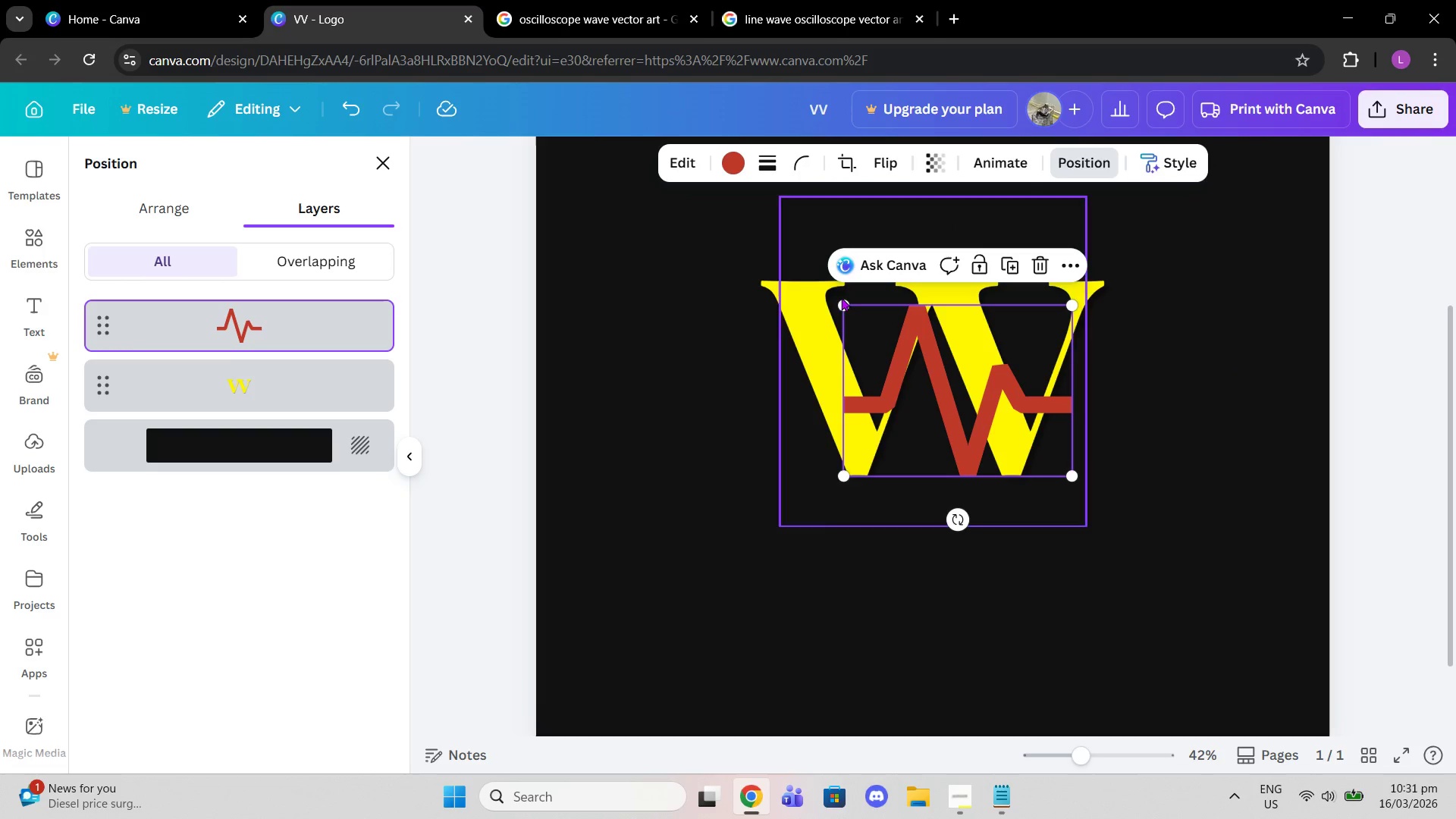 
left_click_drag(start_coordinate=[841, 298], to_coordinate=[810, 287])
 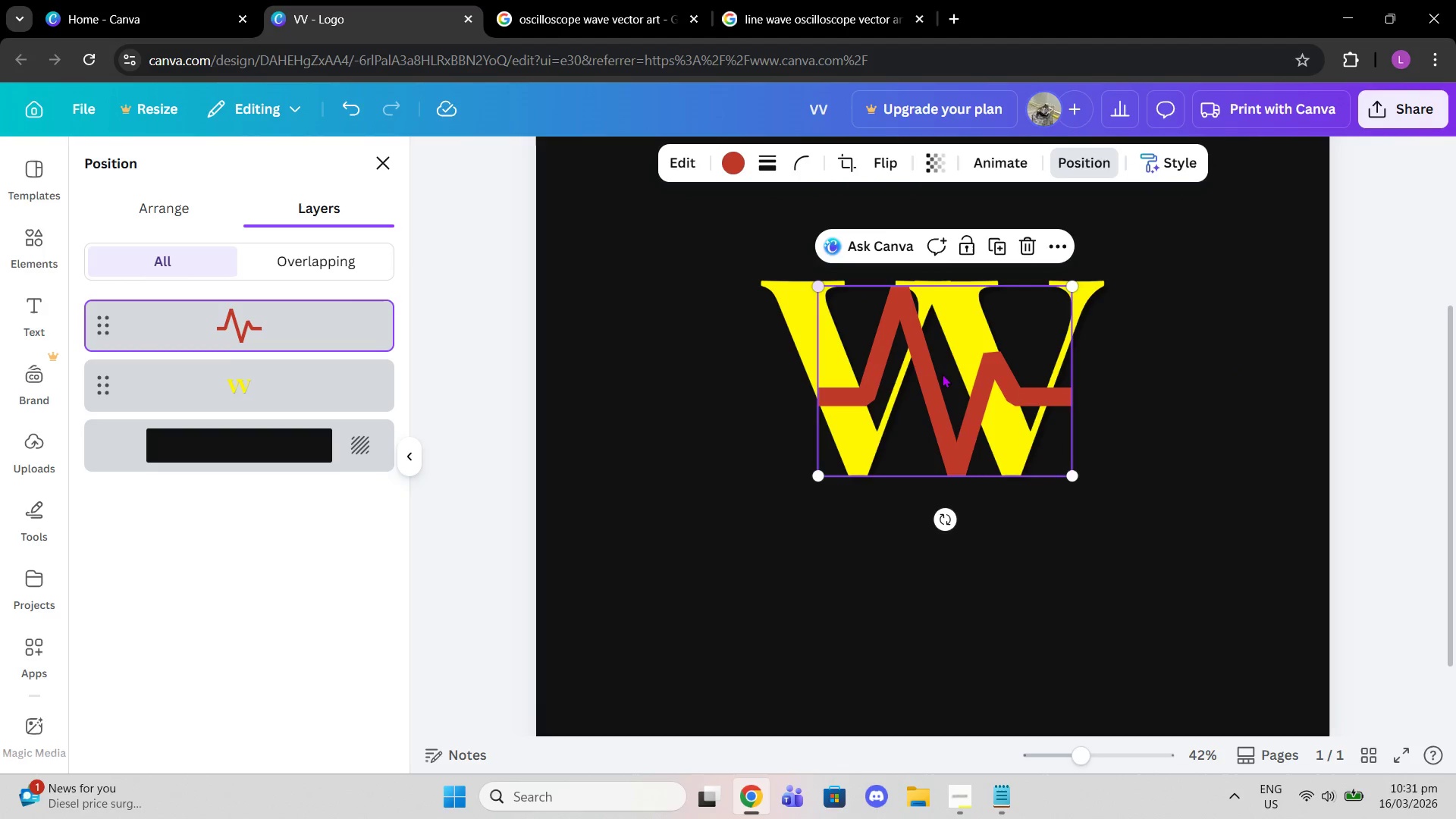 
left_click_drag(start_coordinate=[946, 379], to_coordinate=[939, 380])
 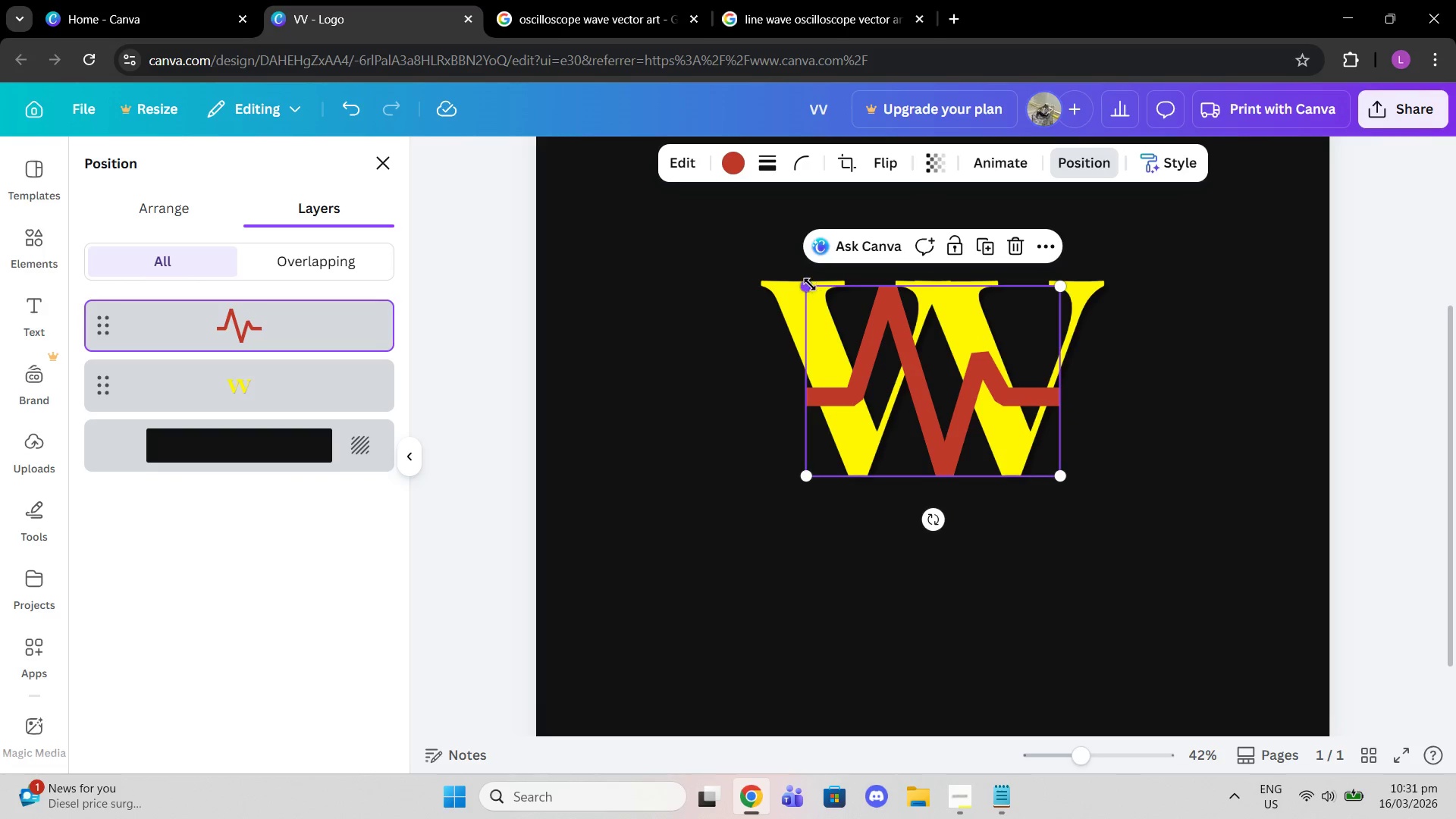 
left_click_drag(start_coordinate=[810, 284], to_coordinate=[849, 309])
 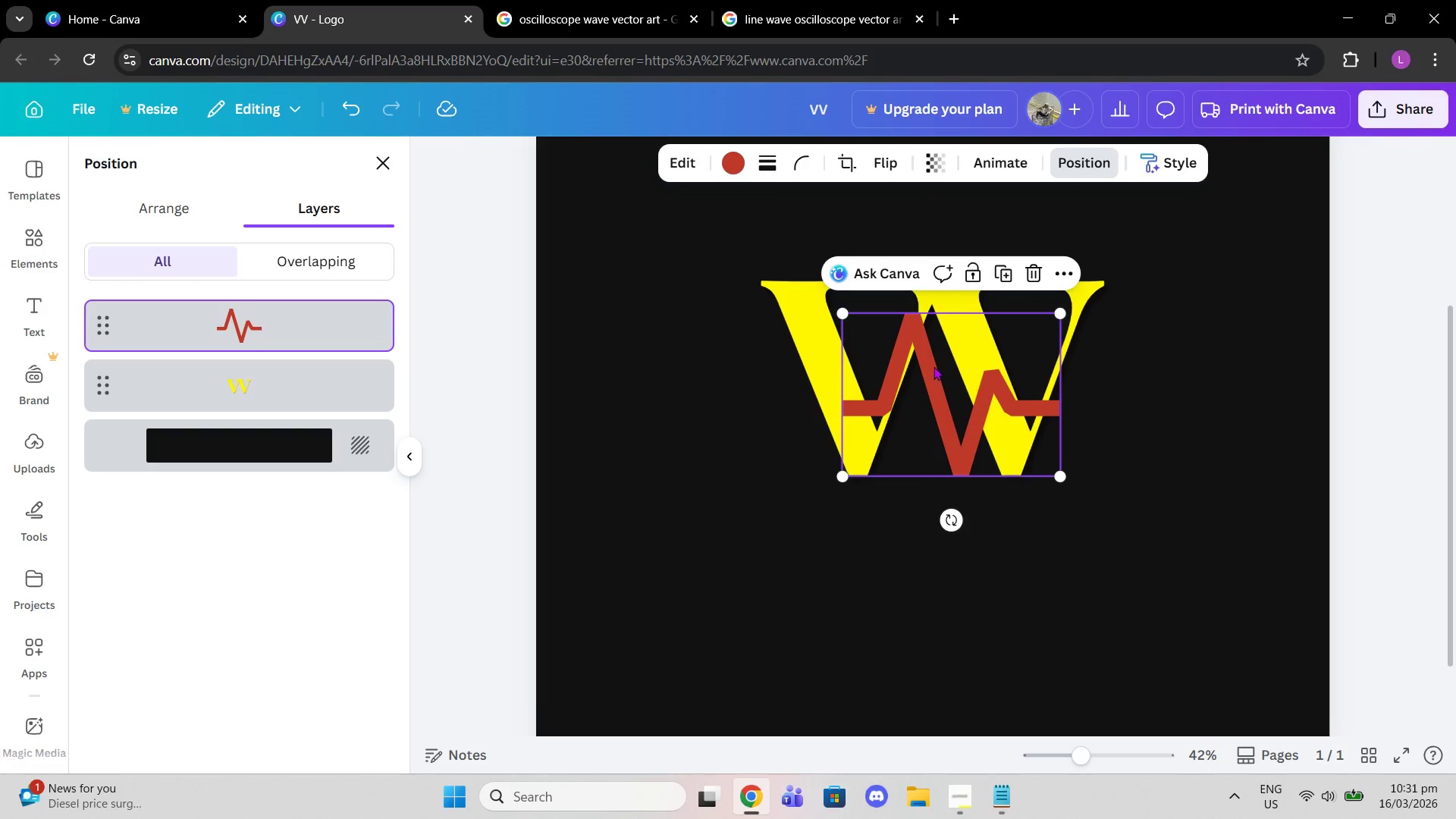 
left_click_drag(start_coordinate=[938, 371], to_coordinate=[922, 371])
 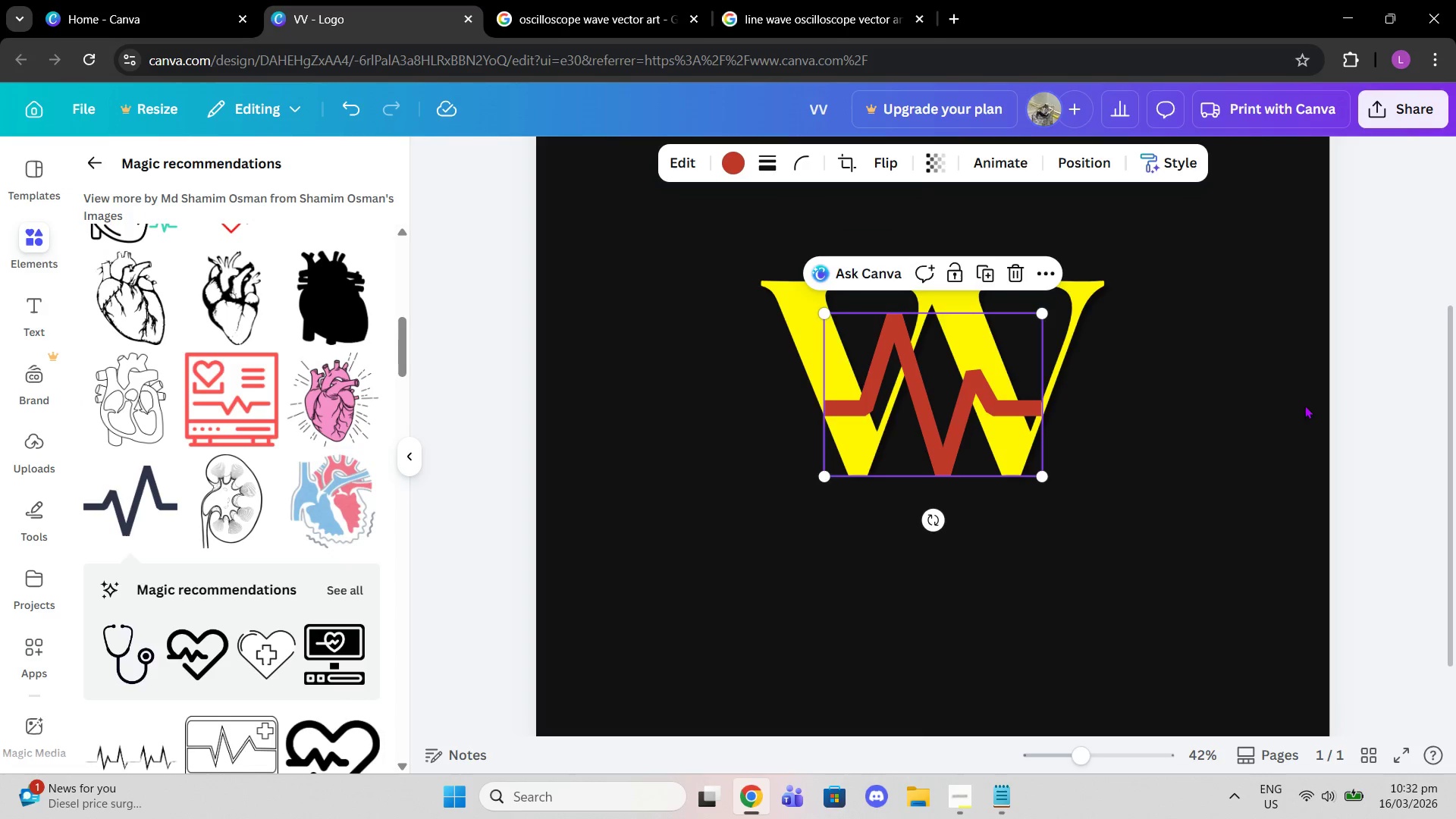 
double_click([1289, 406])
 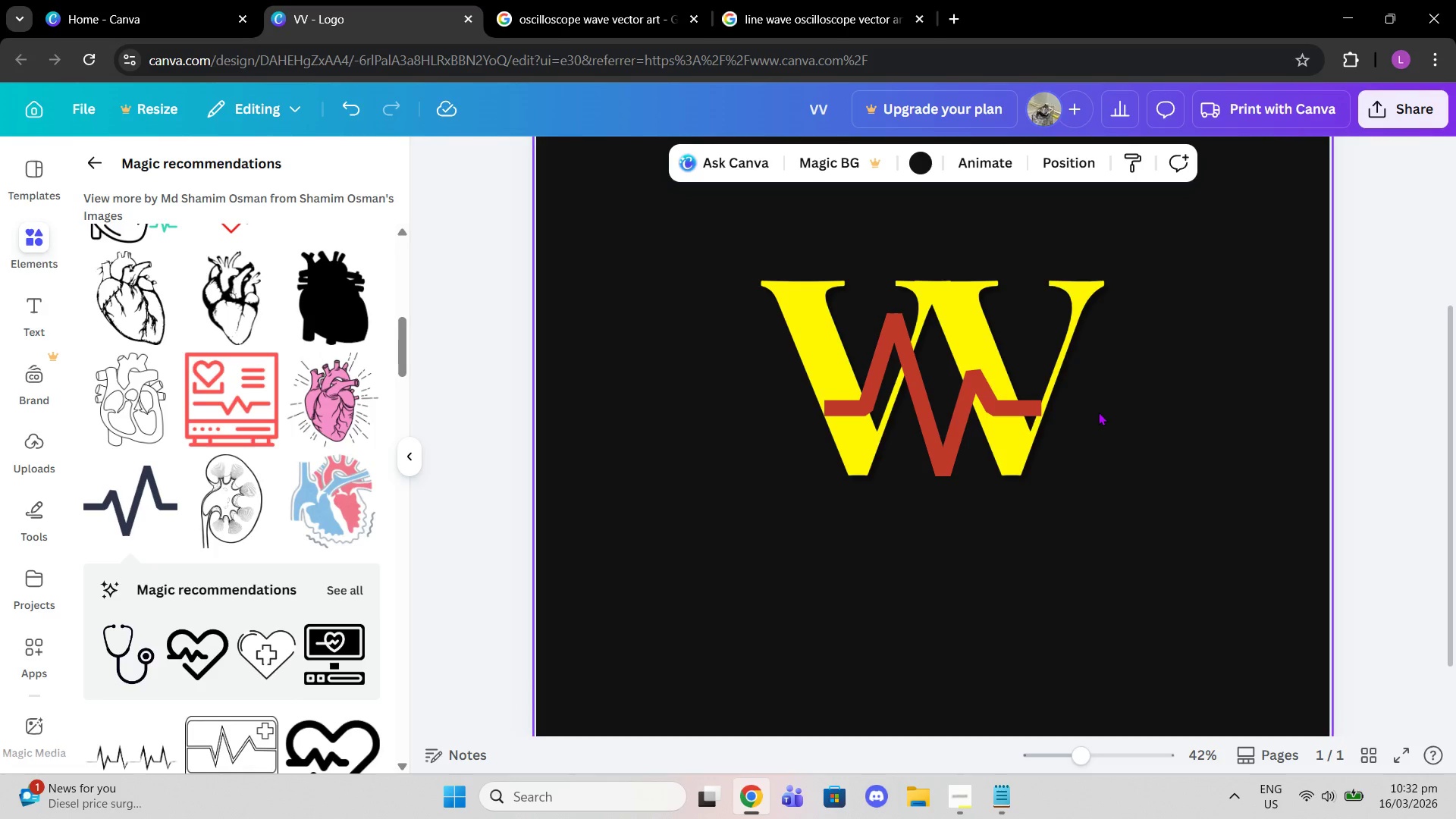 
left_click([968, 399])
 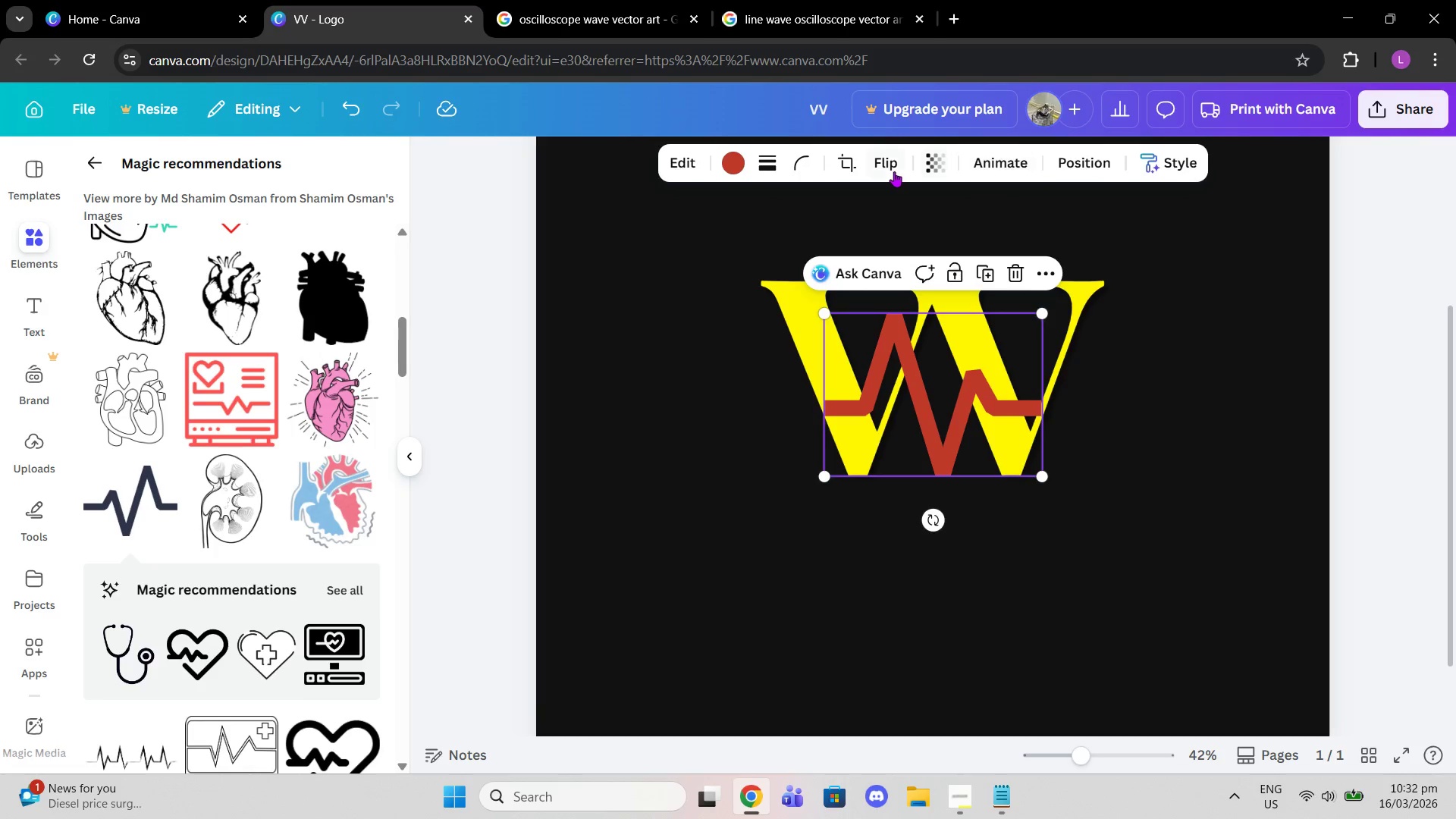 
left_click([678, 160])
 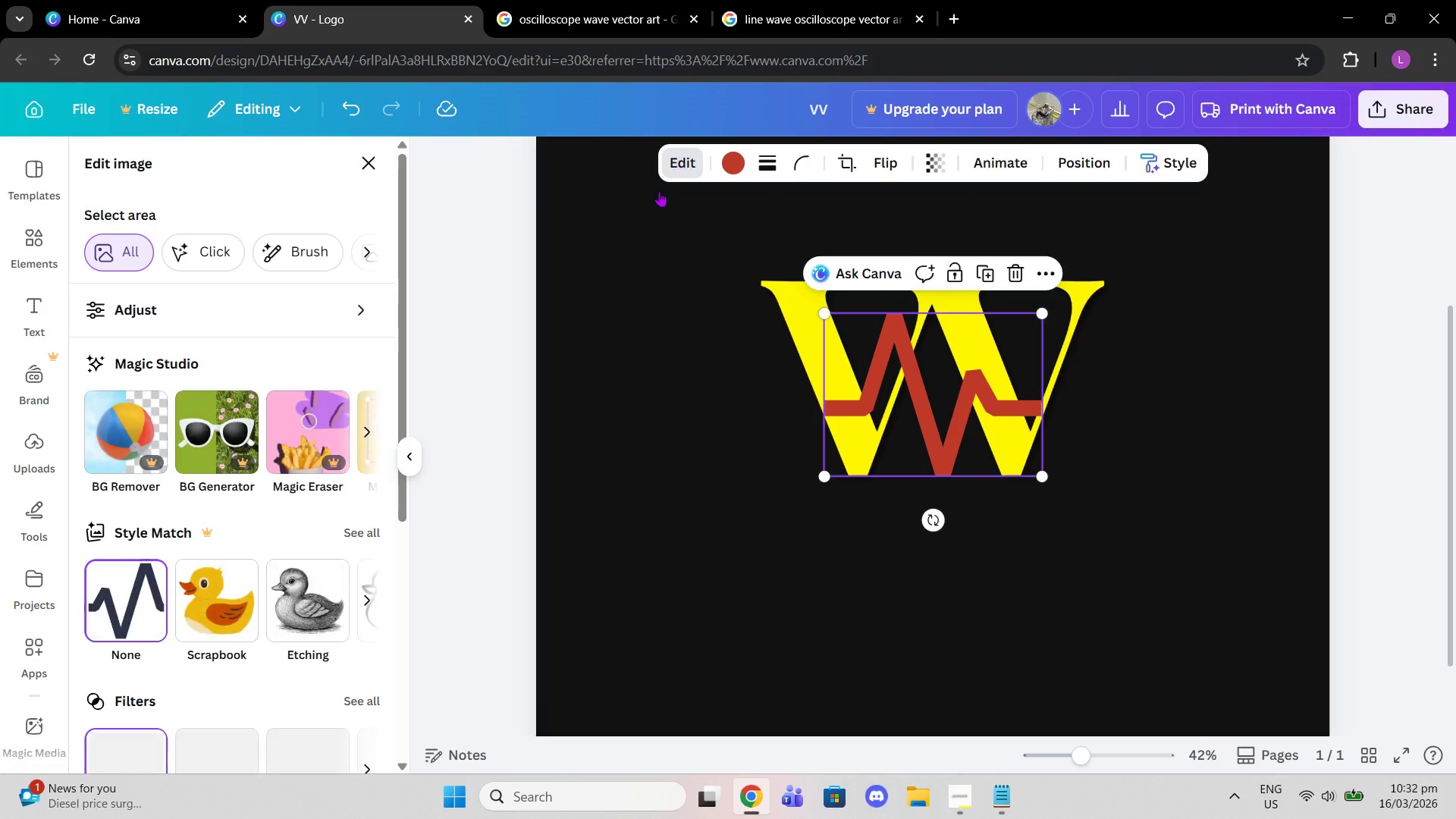 
scroll: coordinate [186, 526], scroll_direction: down, amount: 3.0
 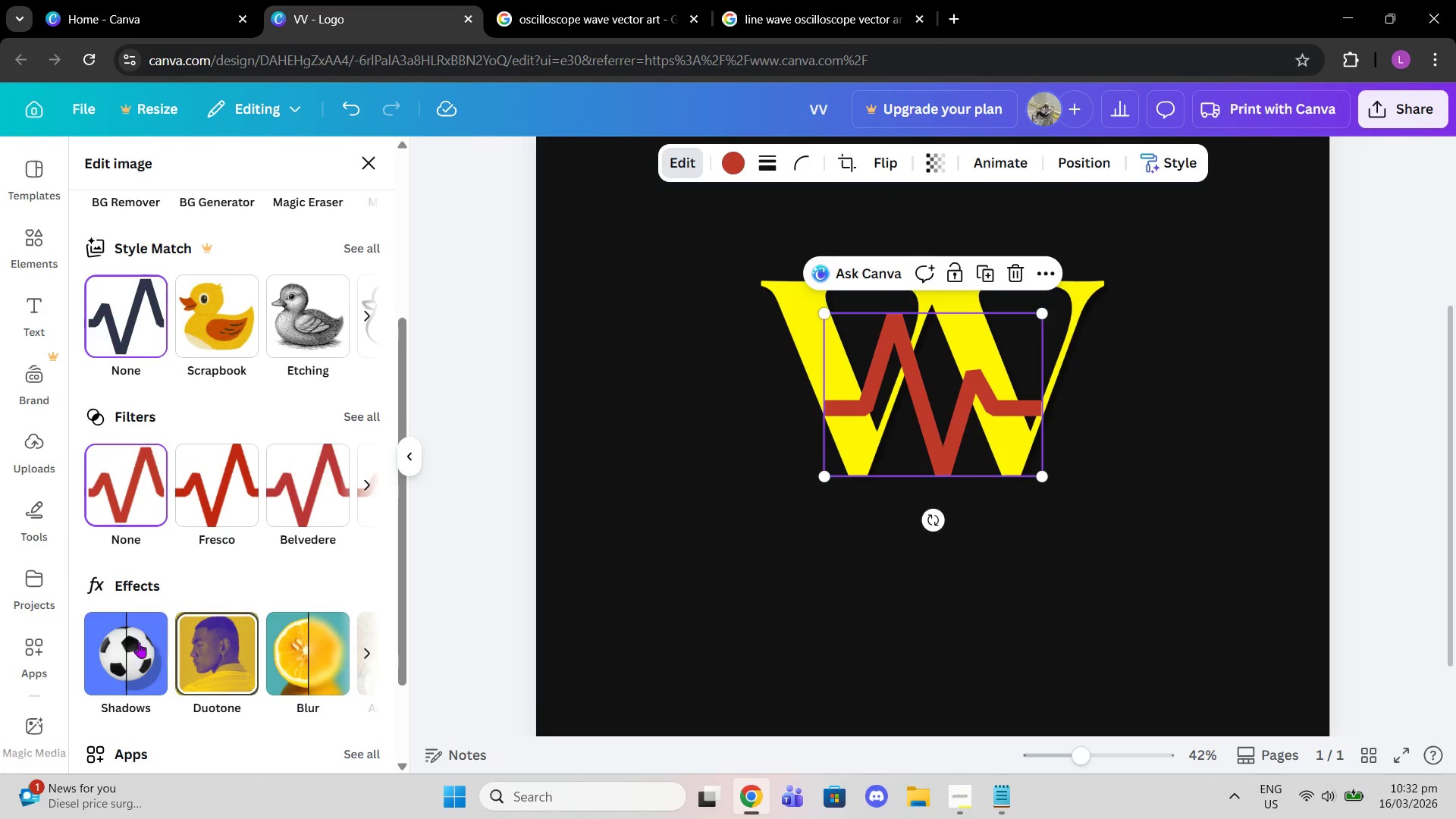 
left_click([121, 647])
 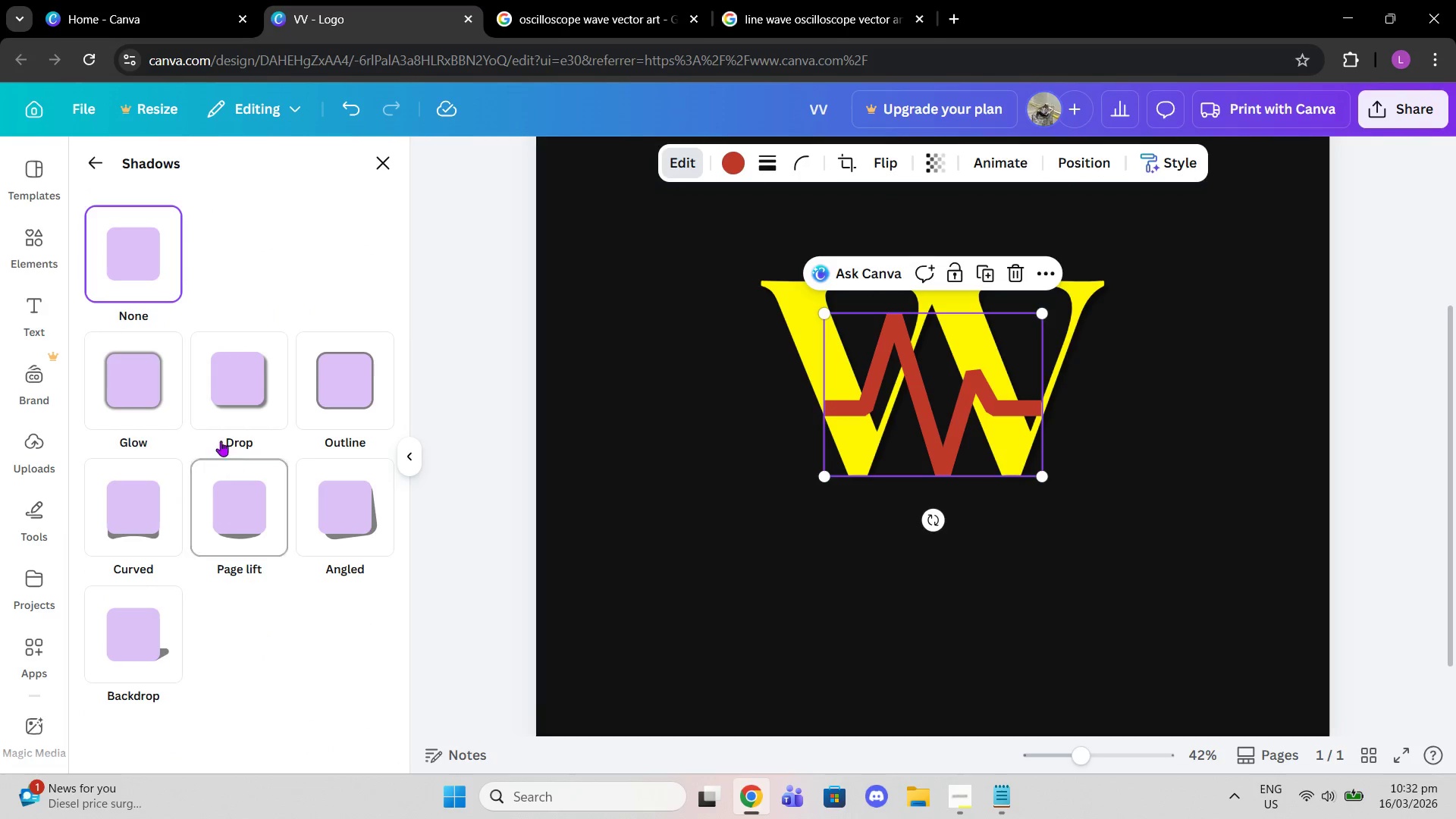 
left_click([158, 402])
 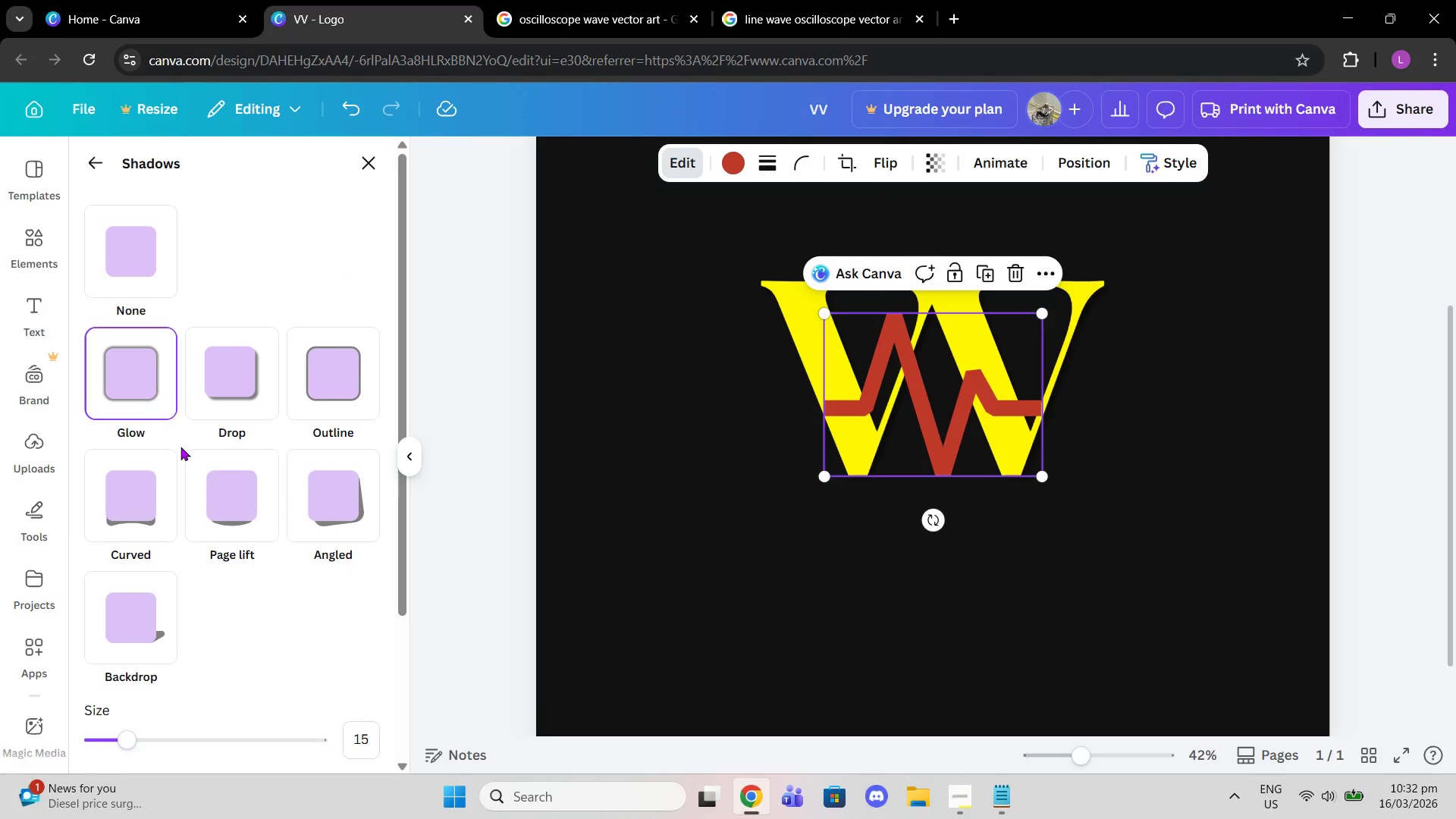 
scroll: coordinate [184, 452], scroll_direction: down, amount: 2.0
 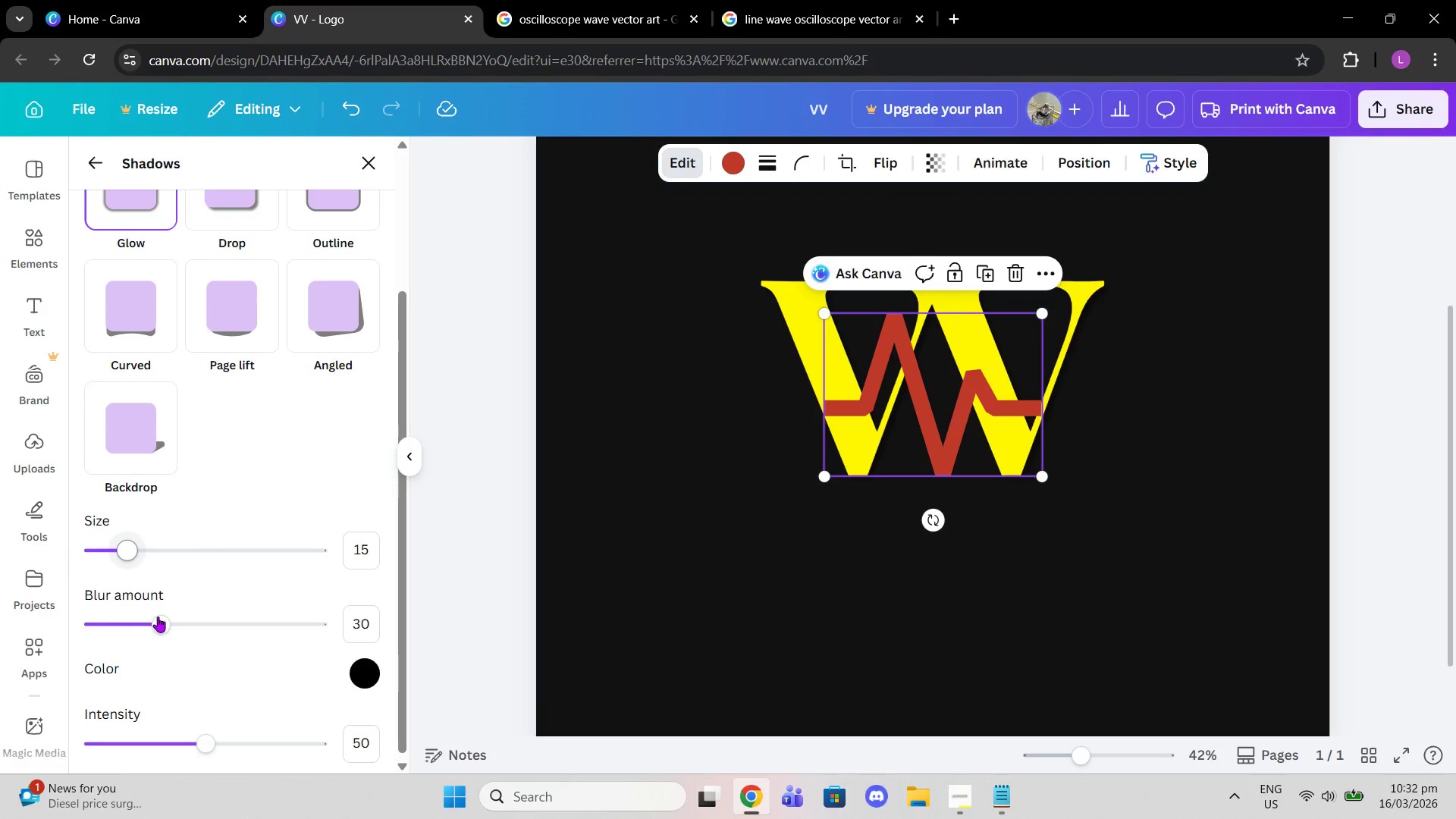 
left_click_drag(start_coordinate=[156, 617], to_coordinate=[55, 615])
 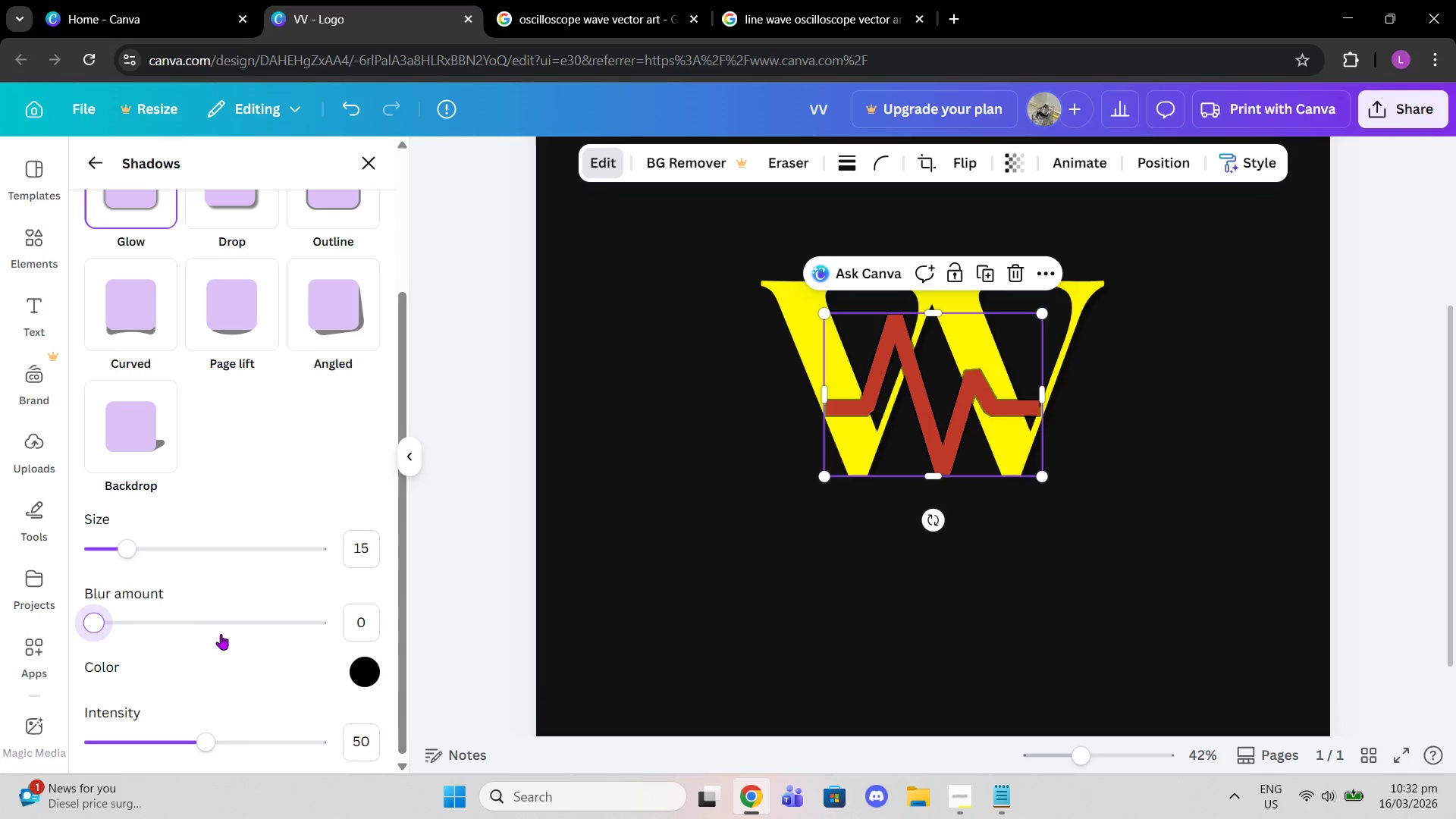 
scroll: coordinate [221, 634], scroll_direction: down, amount: 1.0
 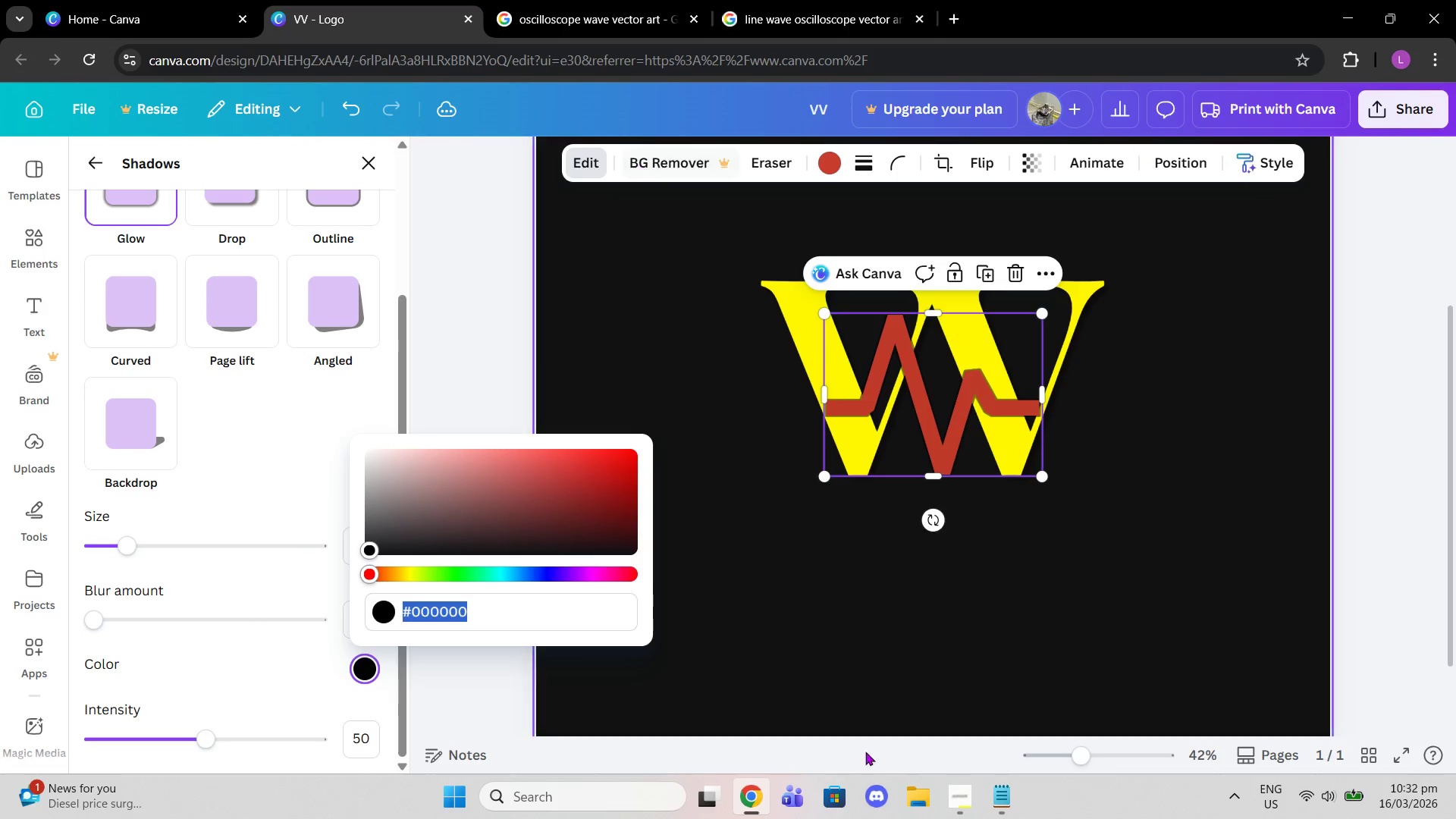 
left_click([997, 808])
 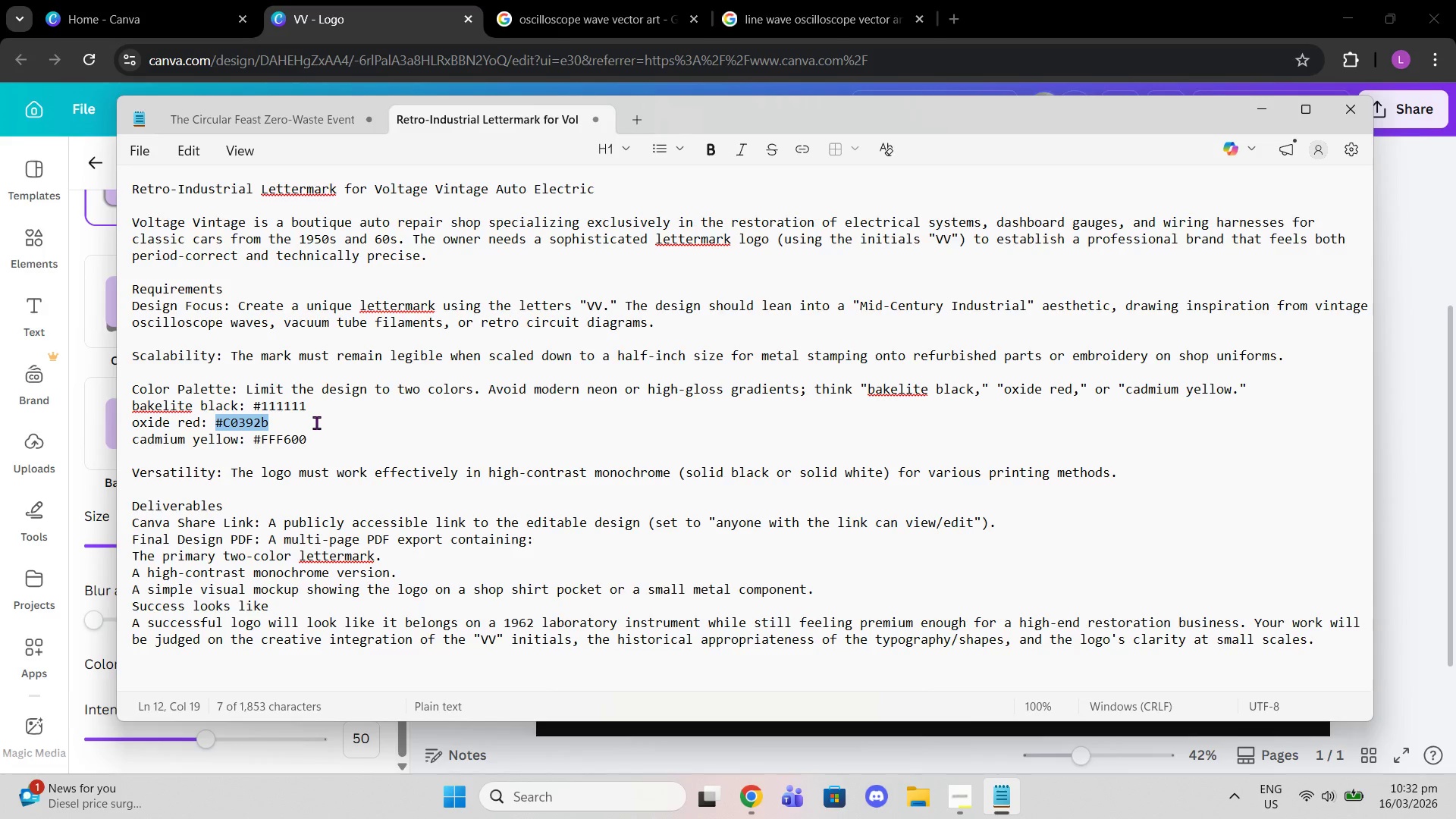 
left_click_drag(start_coordinate=[310, 407], to_coordinate=[253, 404])
 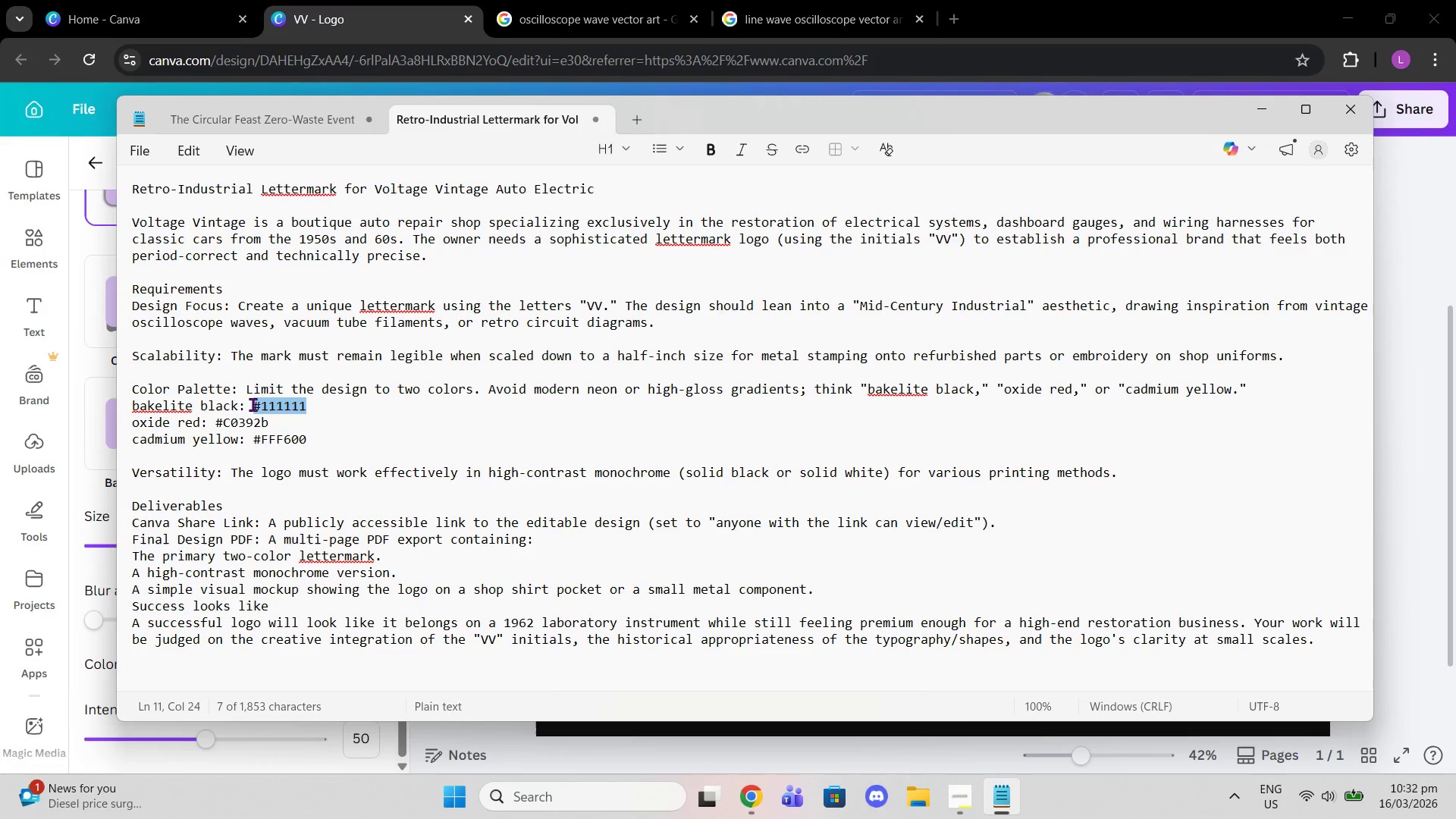 
key(Control+C)
 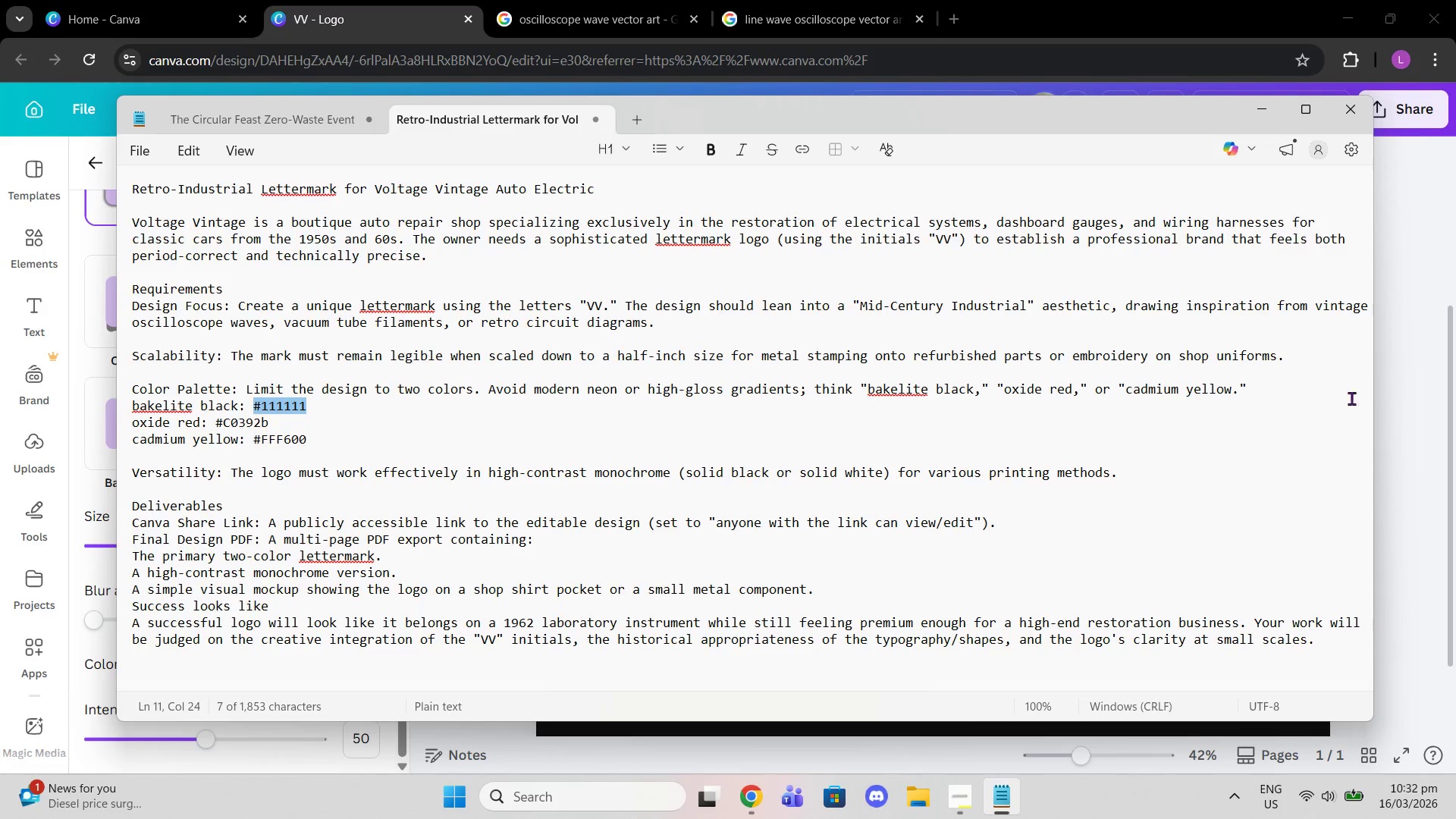 
left_click([1397, 385])
 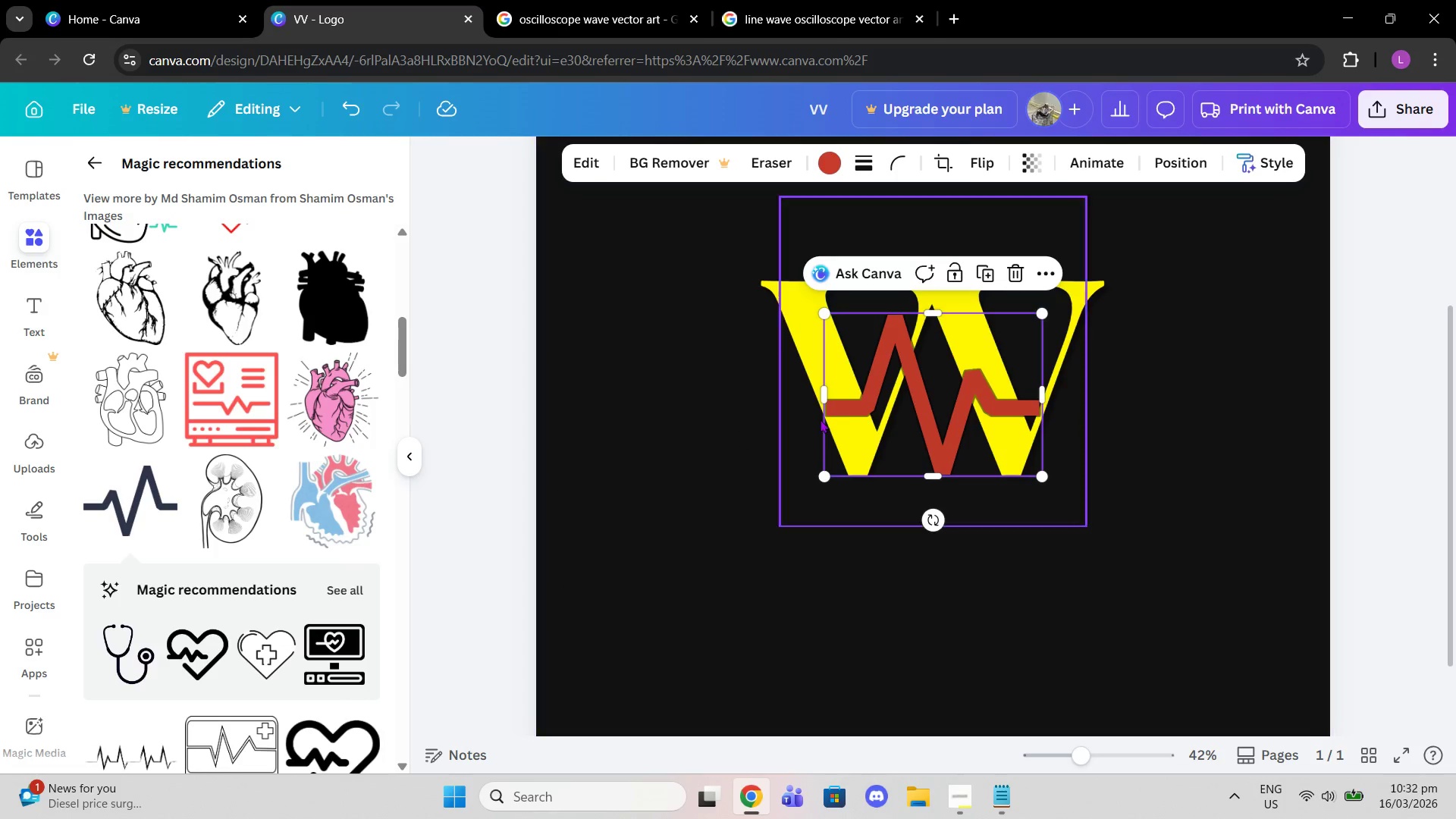 
left_click([872, 396])
 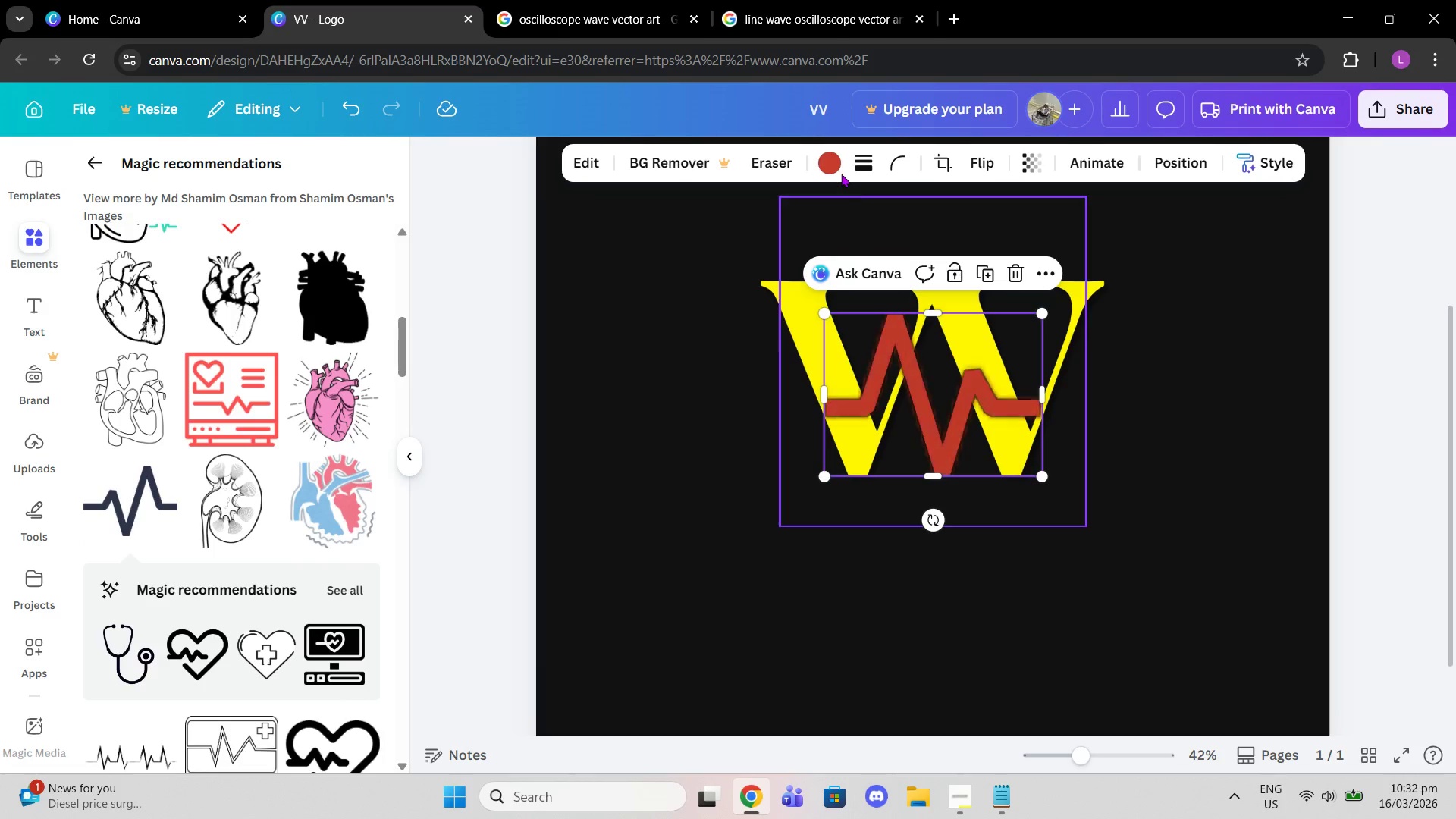 
left_click([832, 164])
 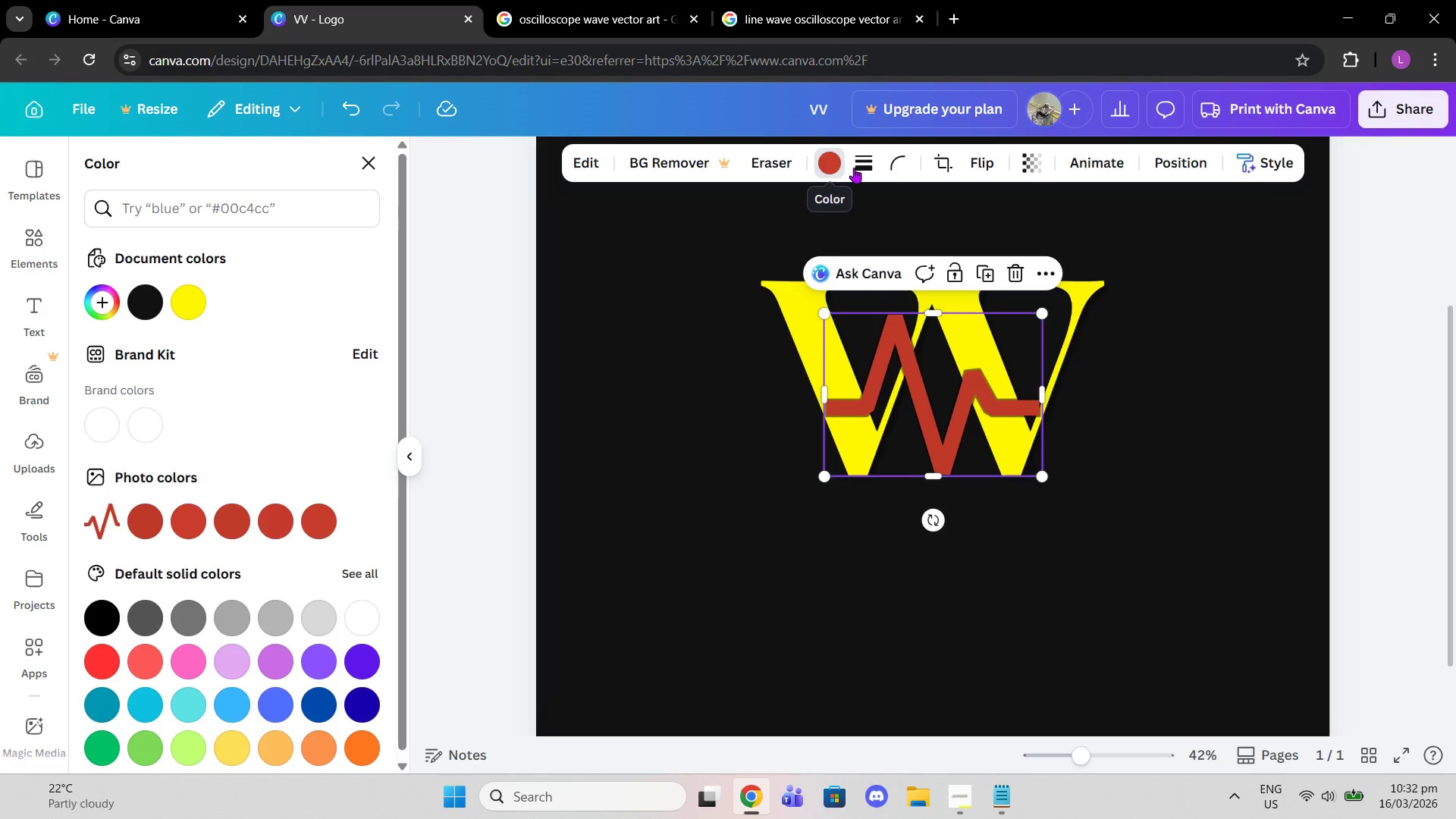 
wait(5.22)
 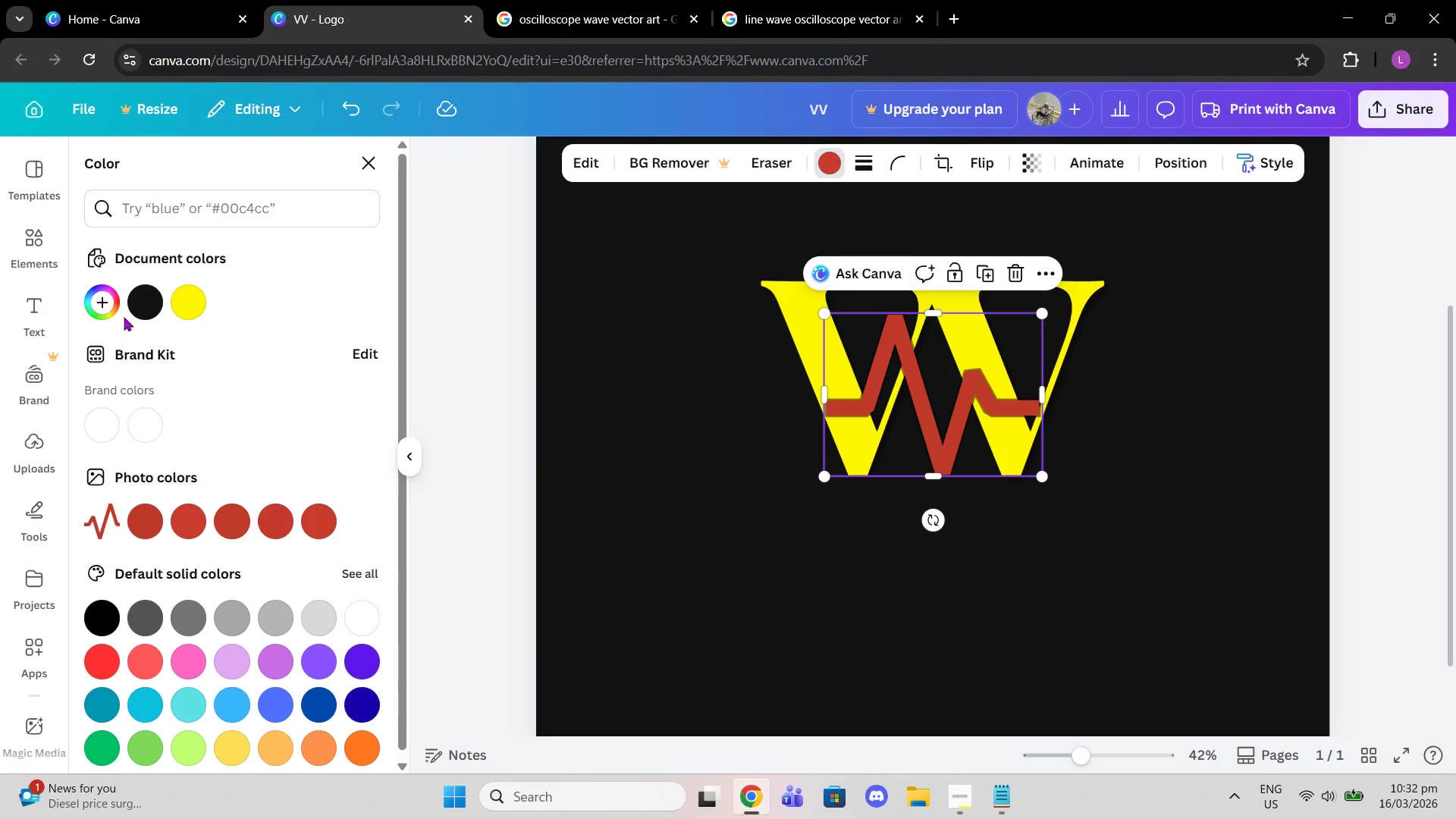 
left_click([583, 152])
 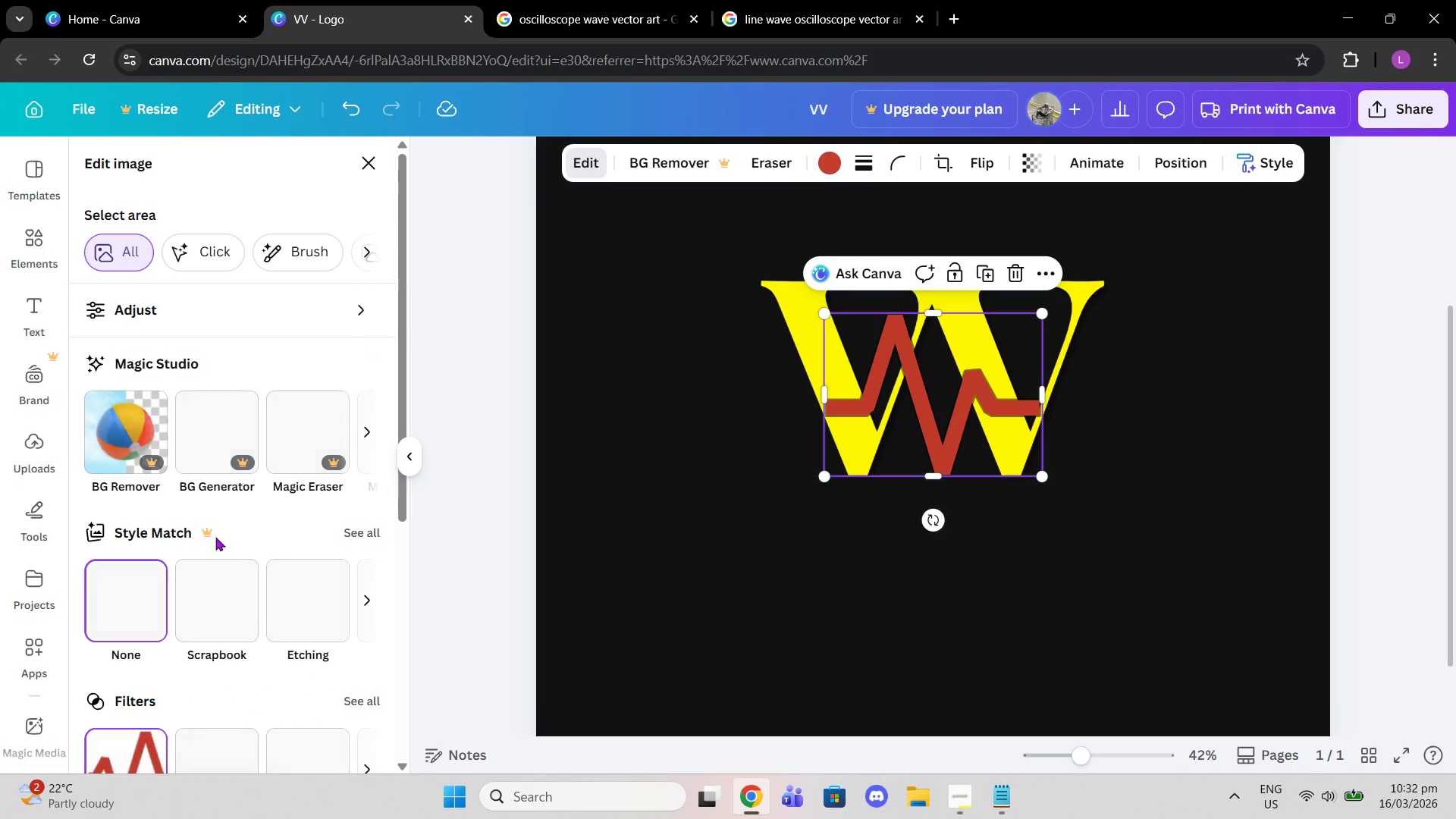 
scroll: coordinate [214, 661], scroll_direction: down, amount: 4.0
 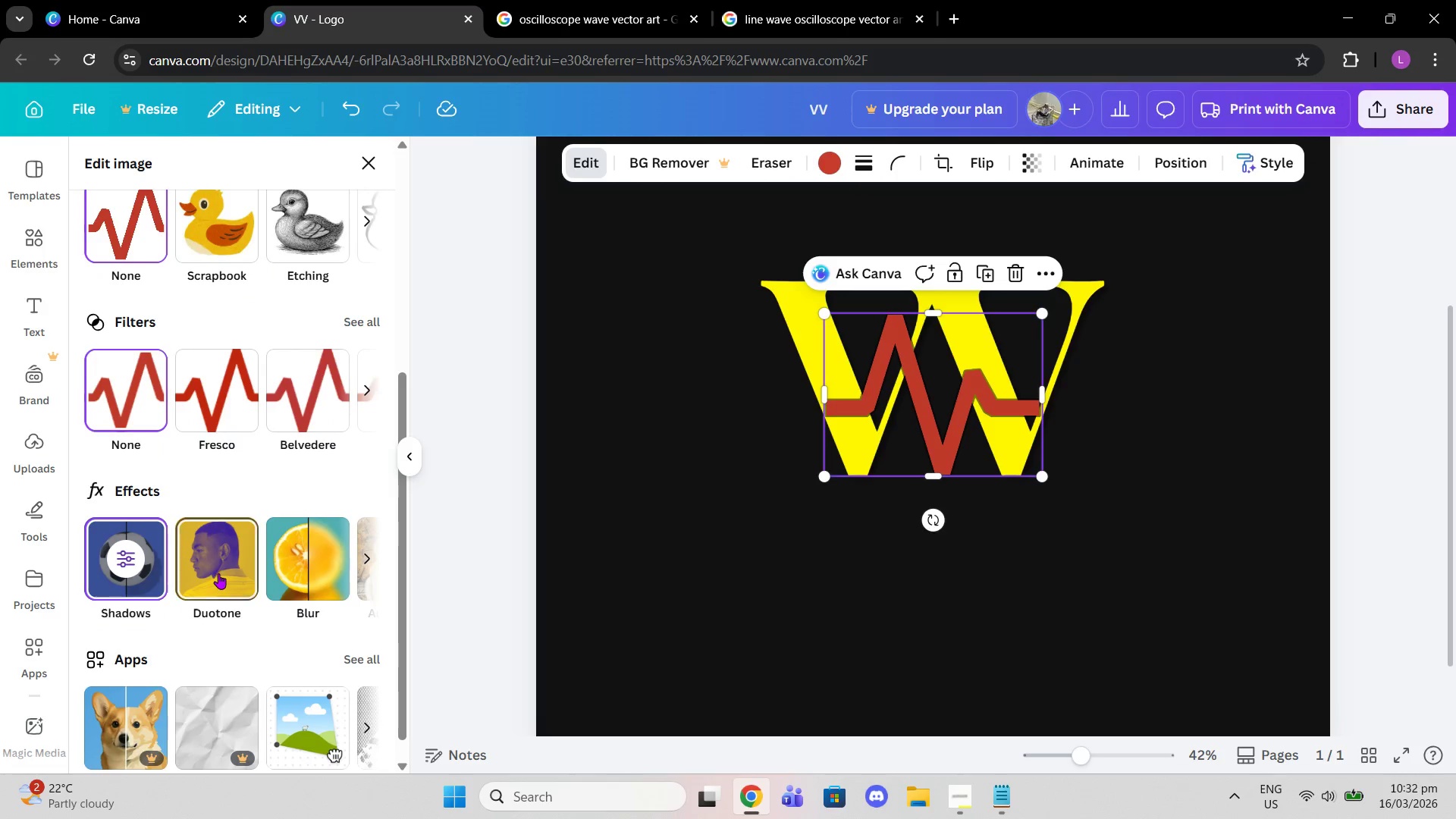 
left_click([218, 573])
 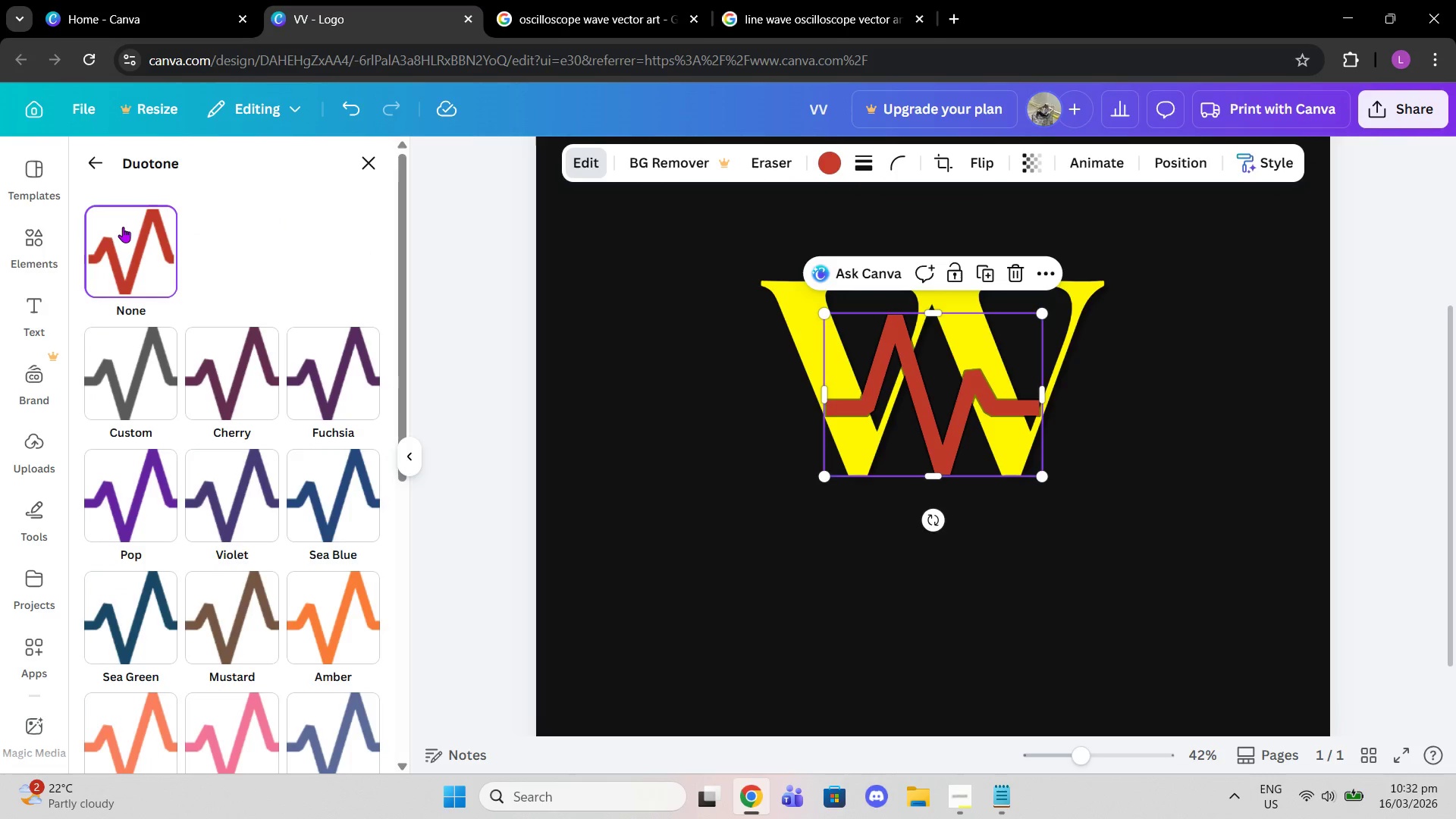 
left_click([97, 180])
 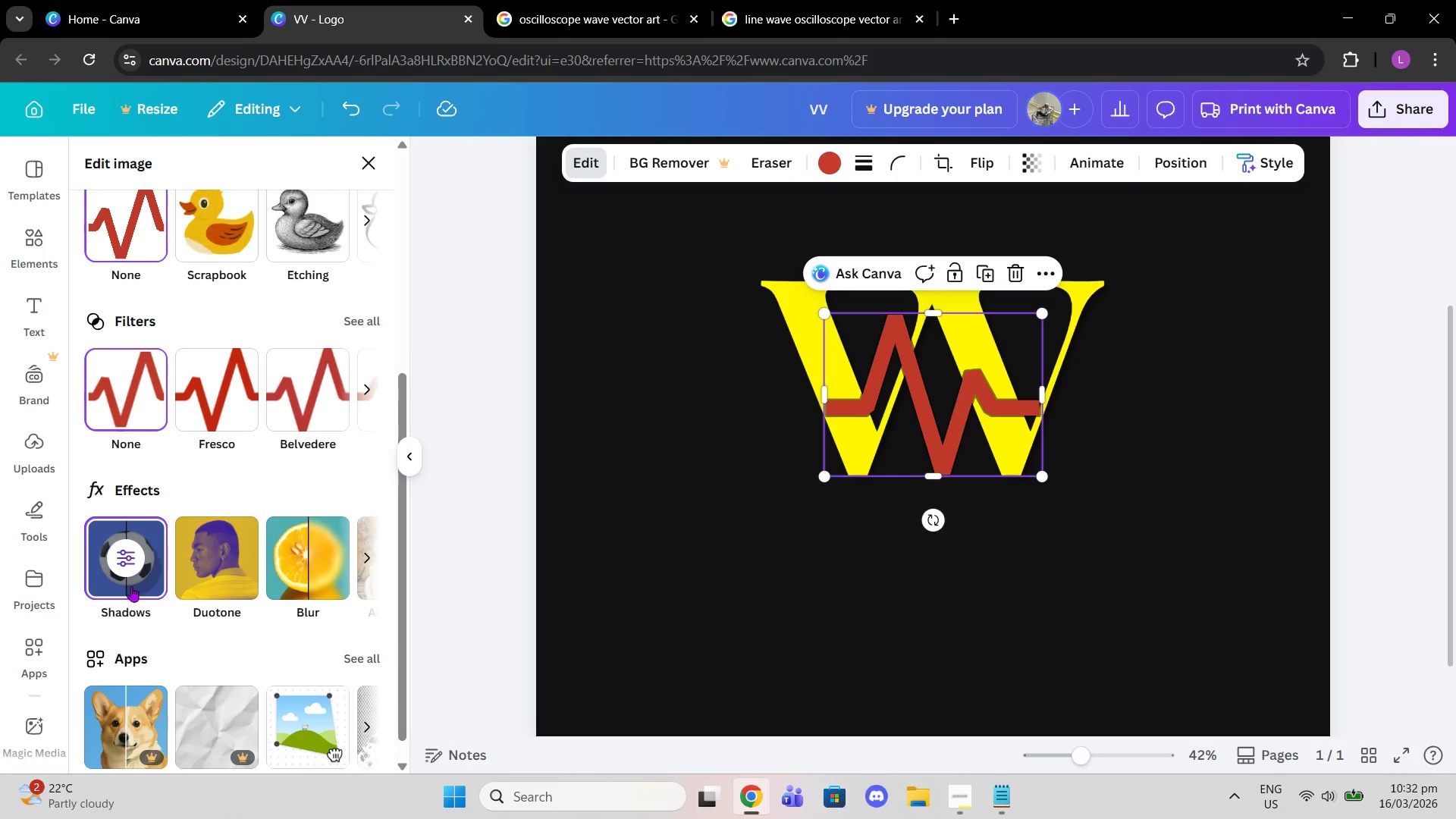 
left_click([129, 565])
 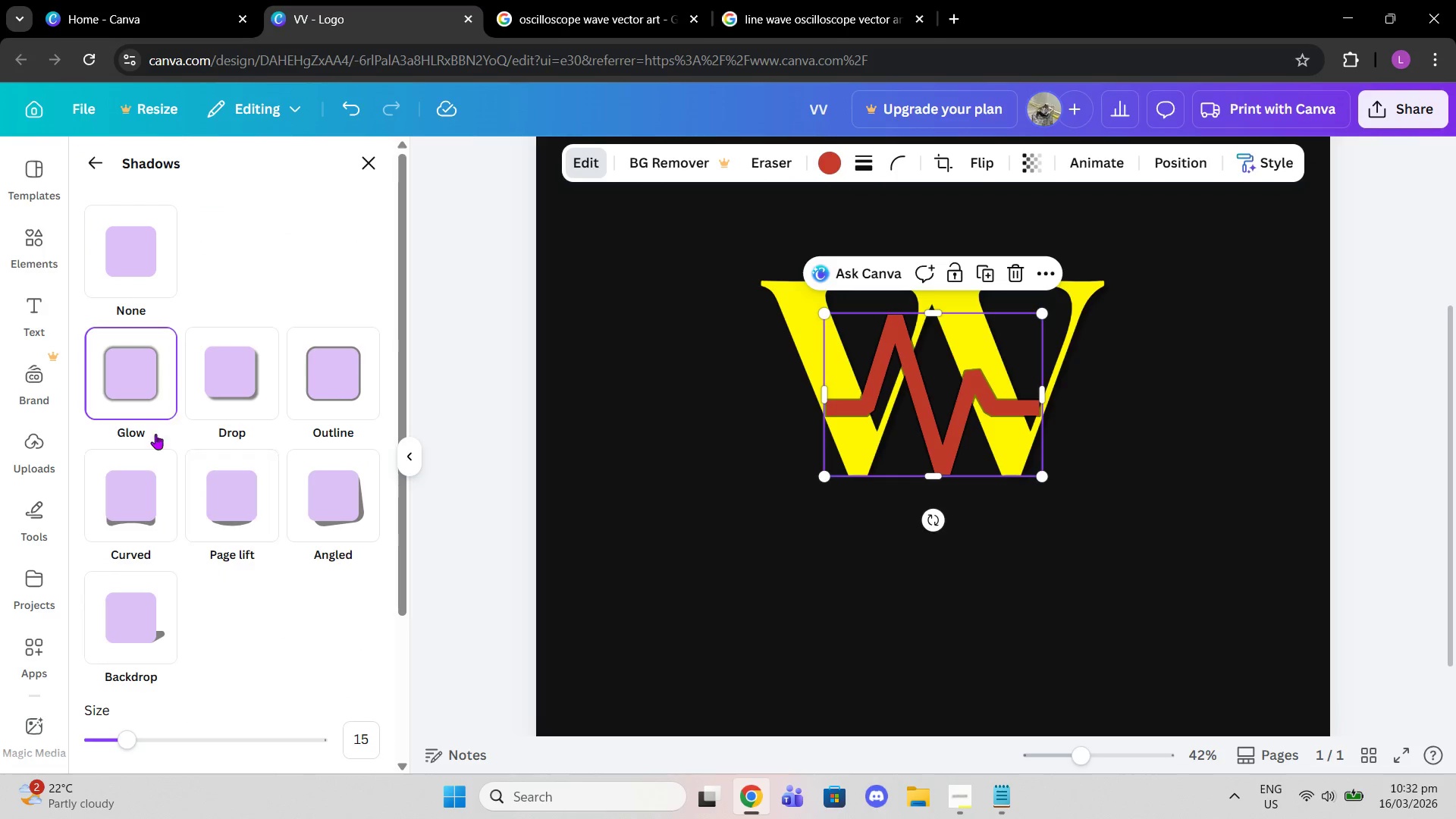 
scroll: coordinate [246, 679], scroll_direction: down, amount: 3.0
 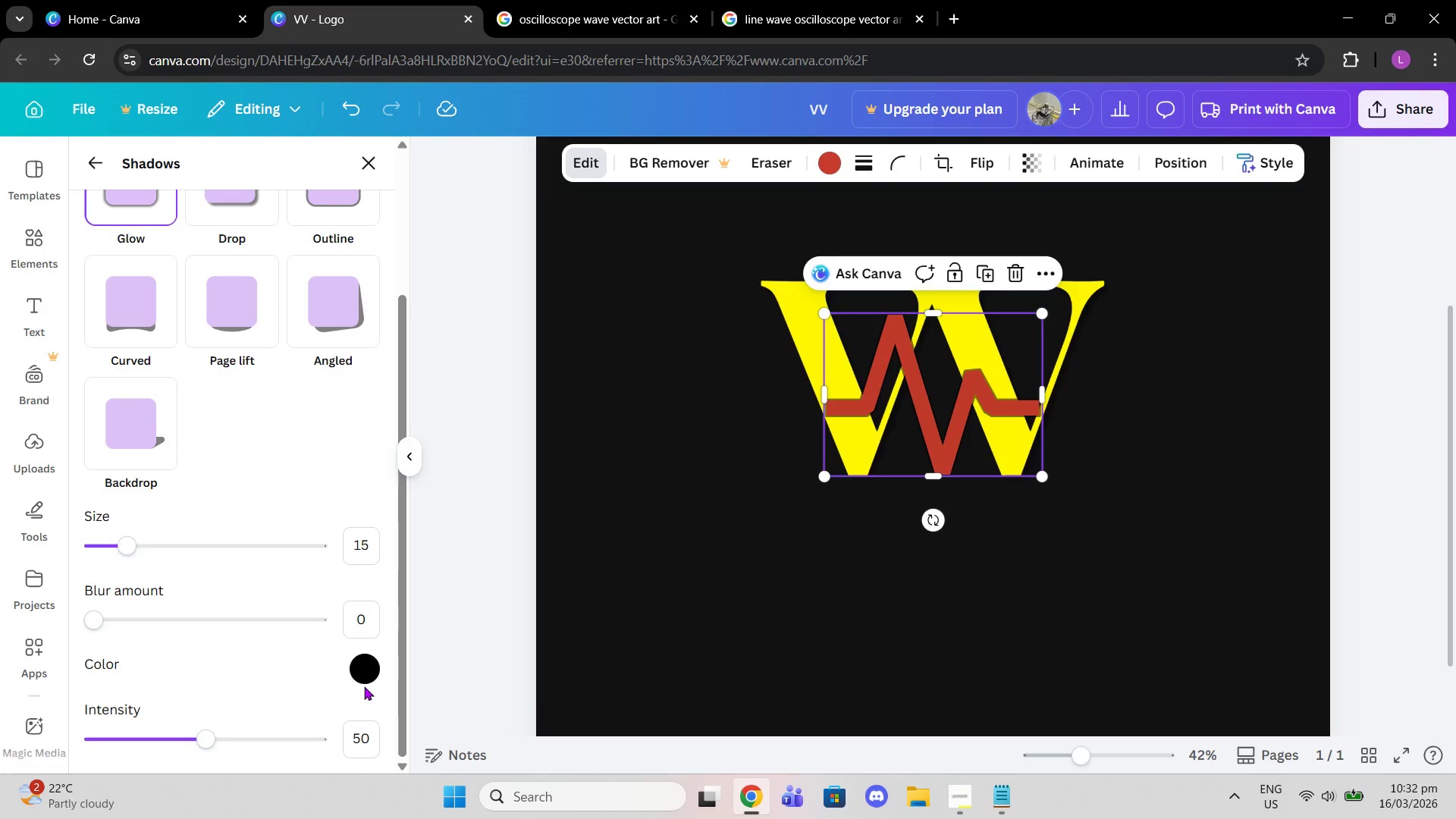 
double_click([364, 681])
 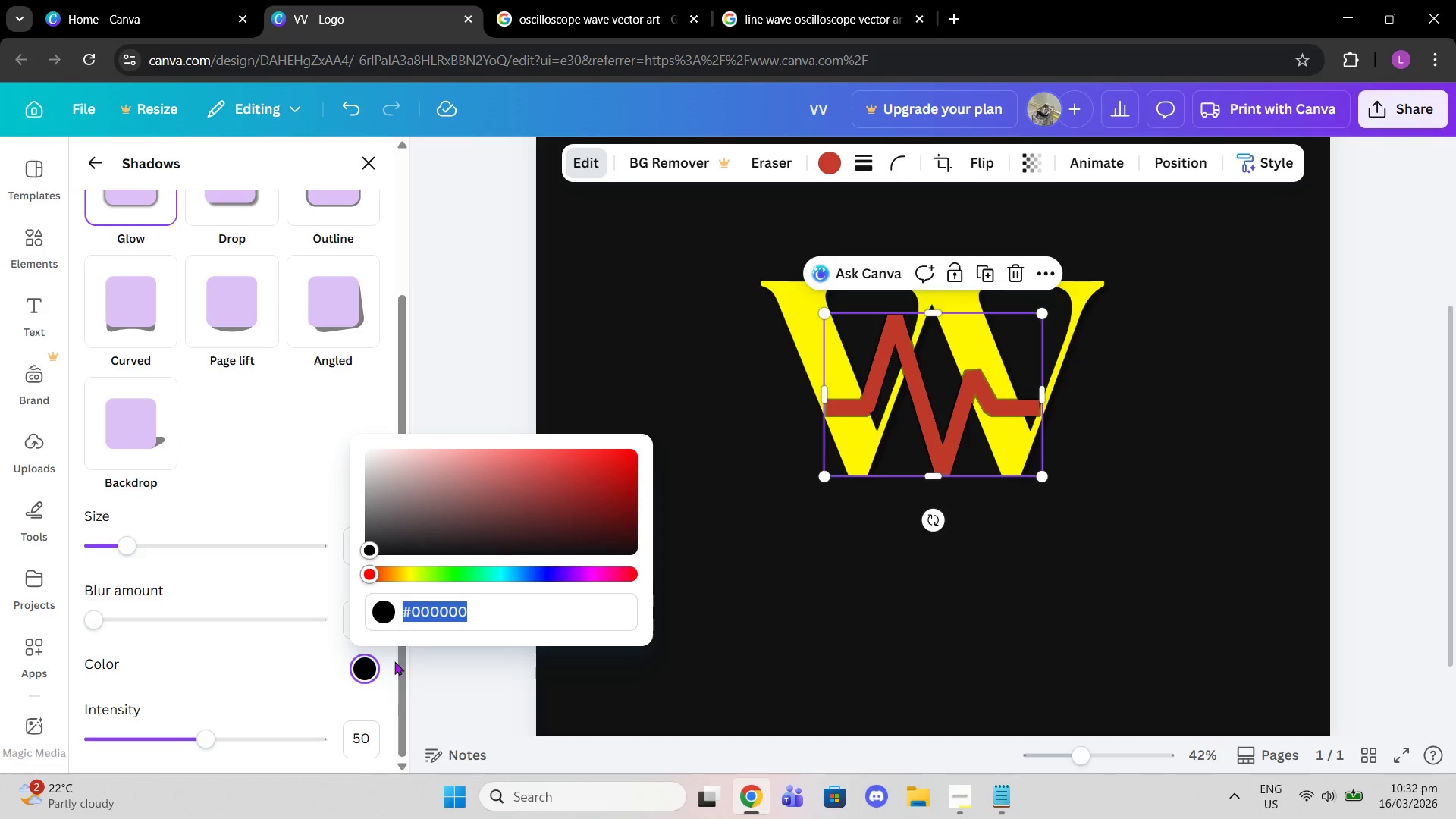 
key(Control+V)
 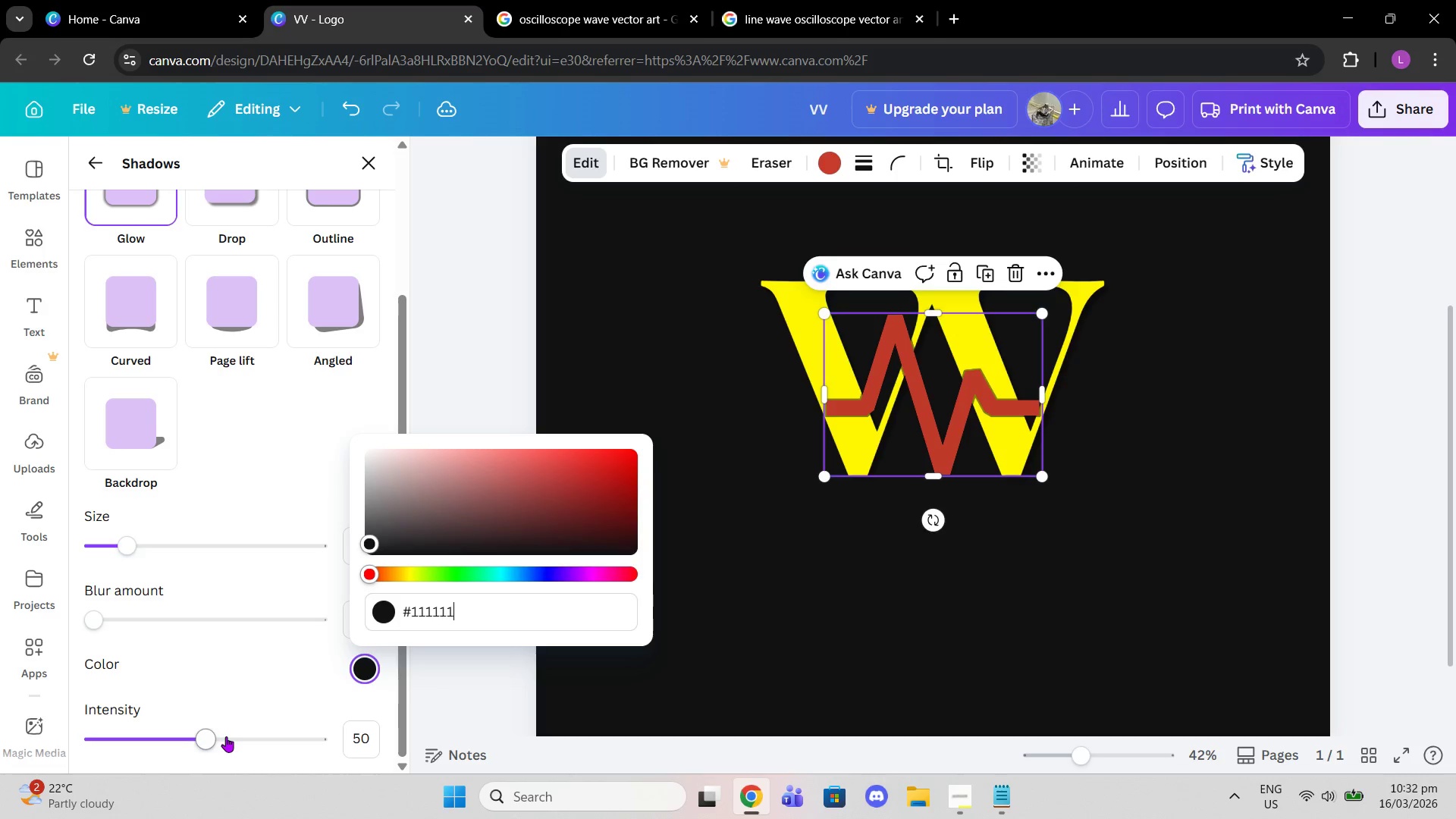 
left_click_drag(start_coordinate=[215, 736], to_coordinate=[402, 733])
 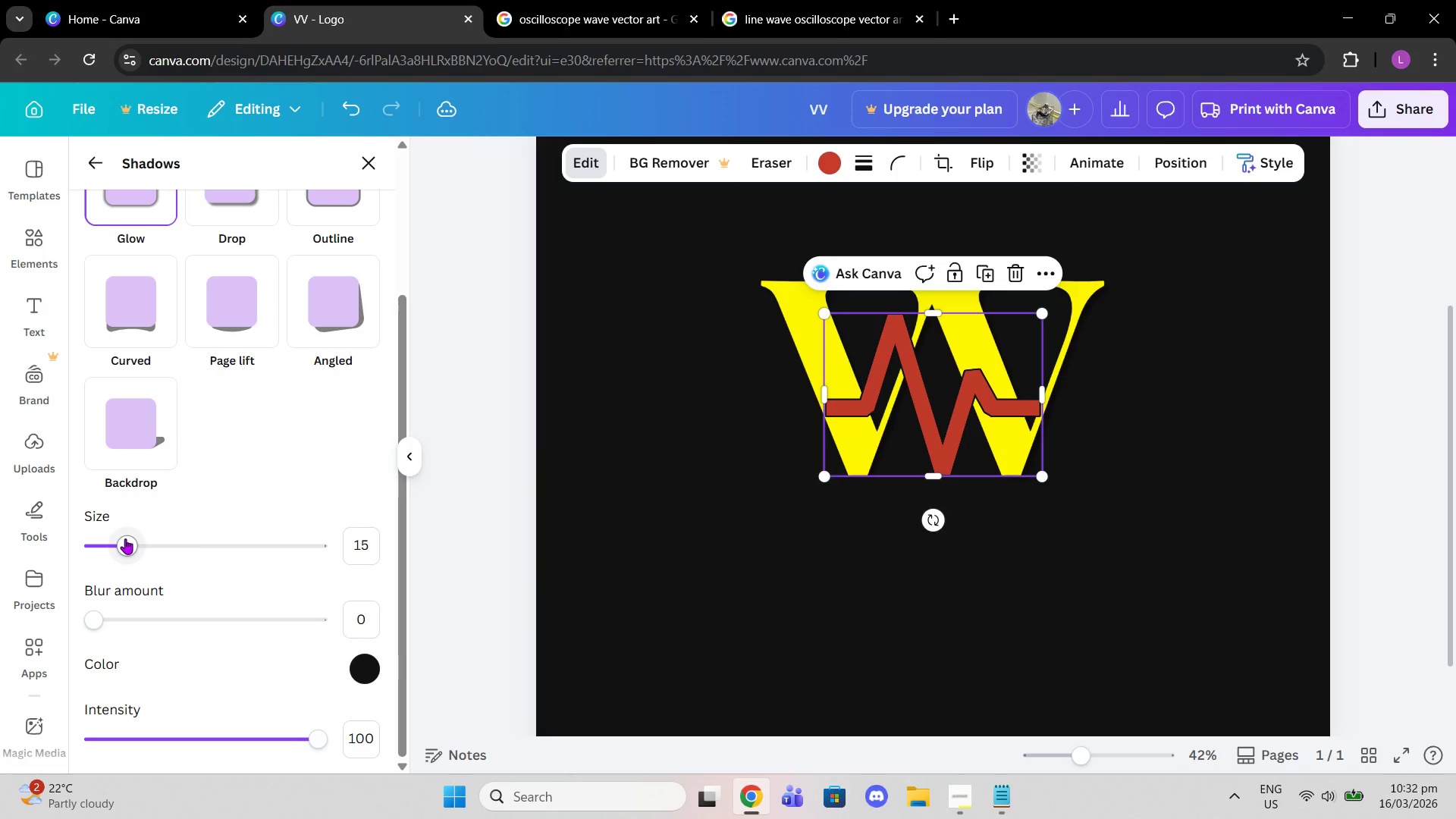 
left_click_drag(start_coordinate=[125, 538], to_coordinate=[183, 532])
 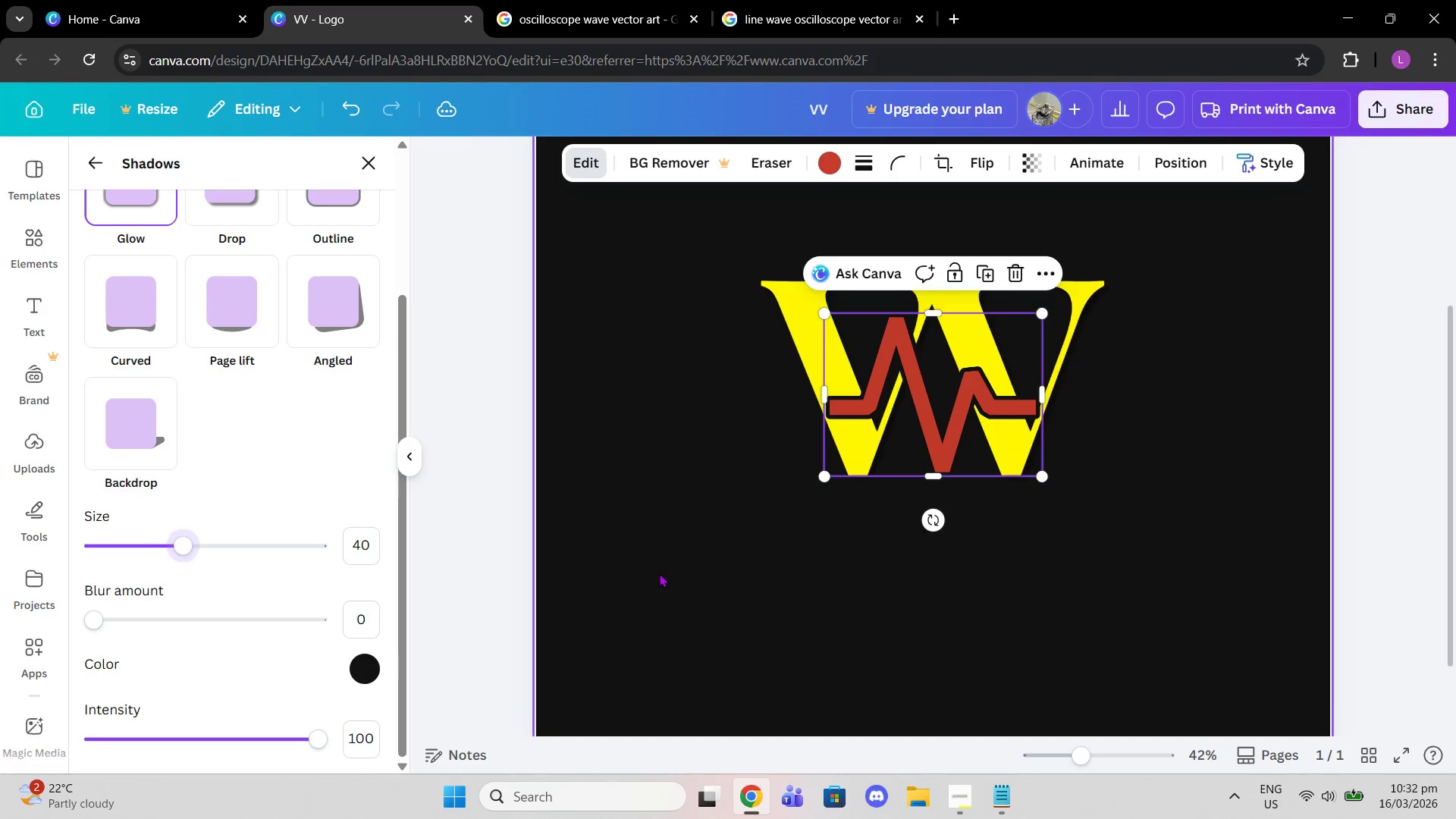 
double_click([659, 573])
 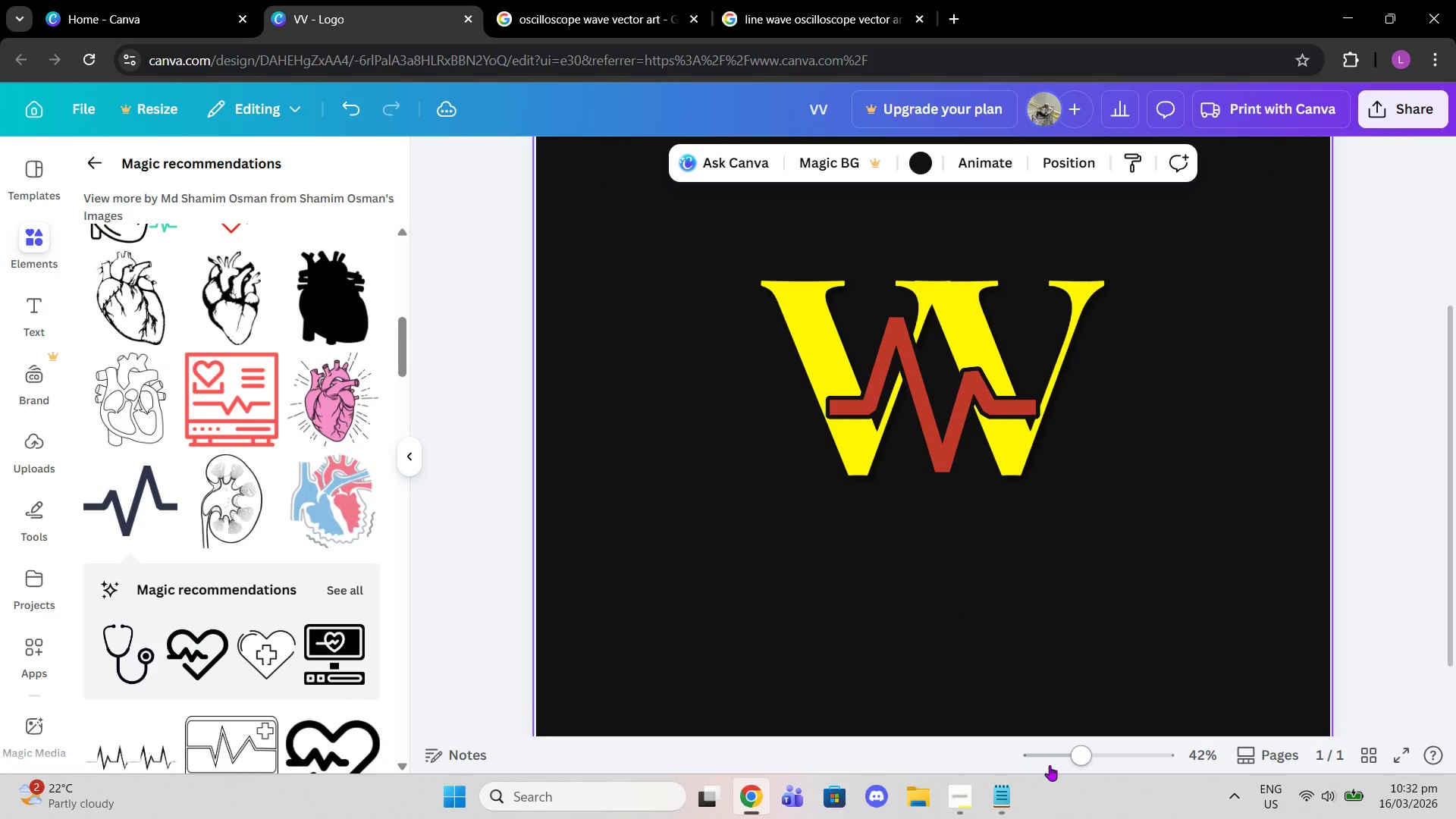 
left_click_drag(start_coordinate=[1085, 760], to_coordinate=[1109, 759])
 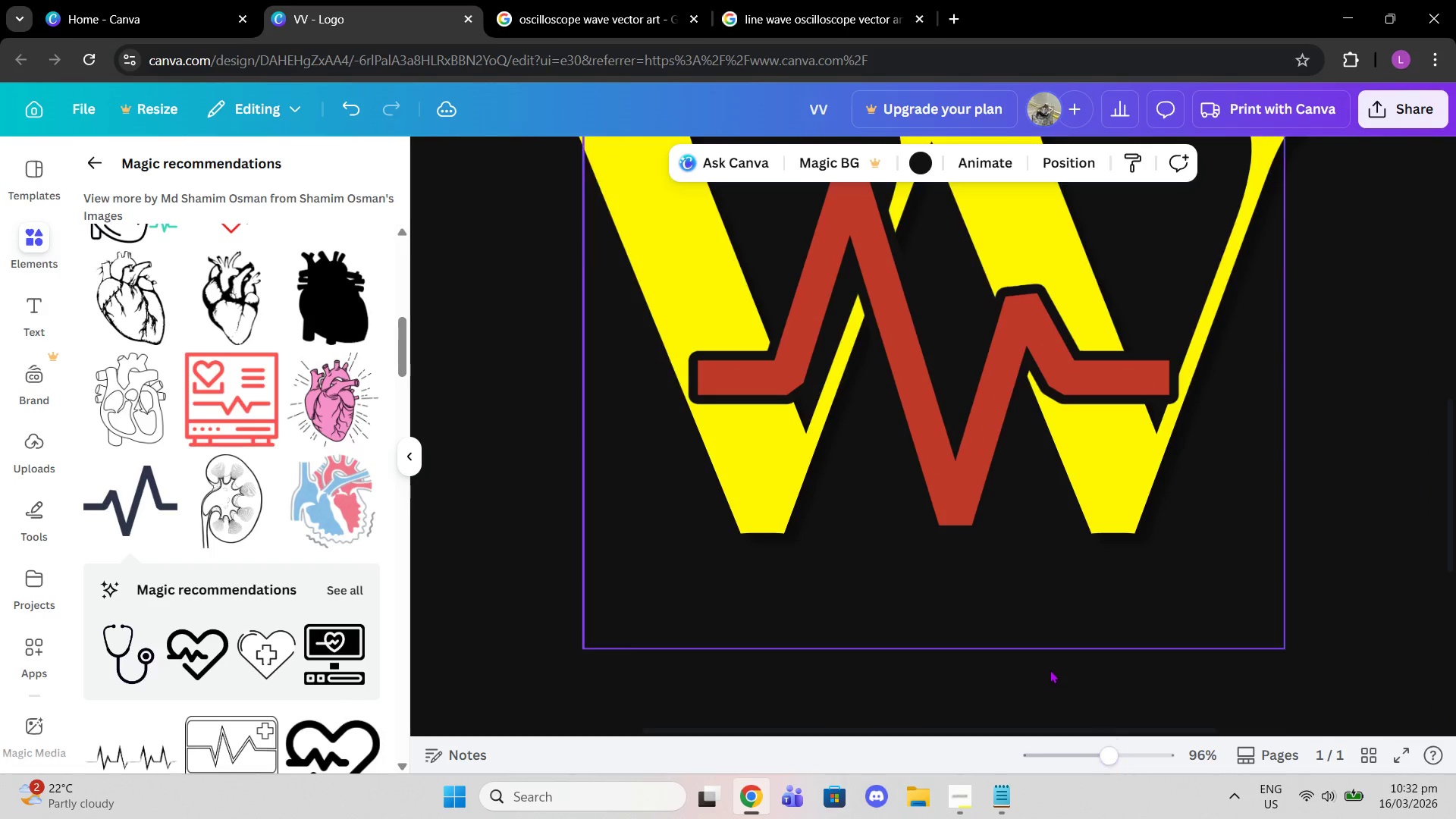 
left_click([908, 555])
 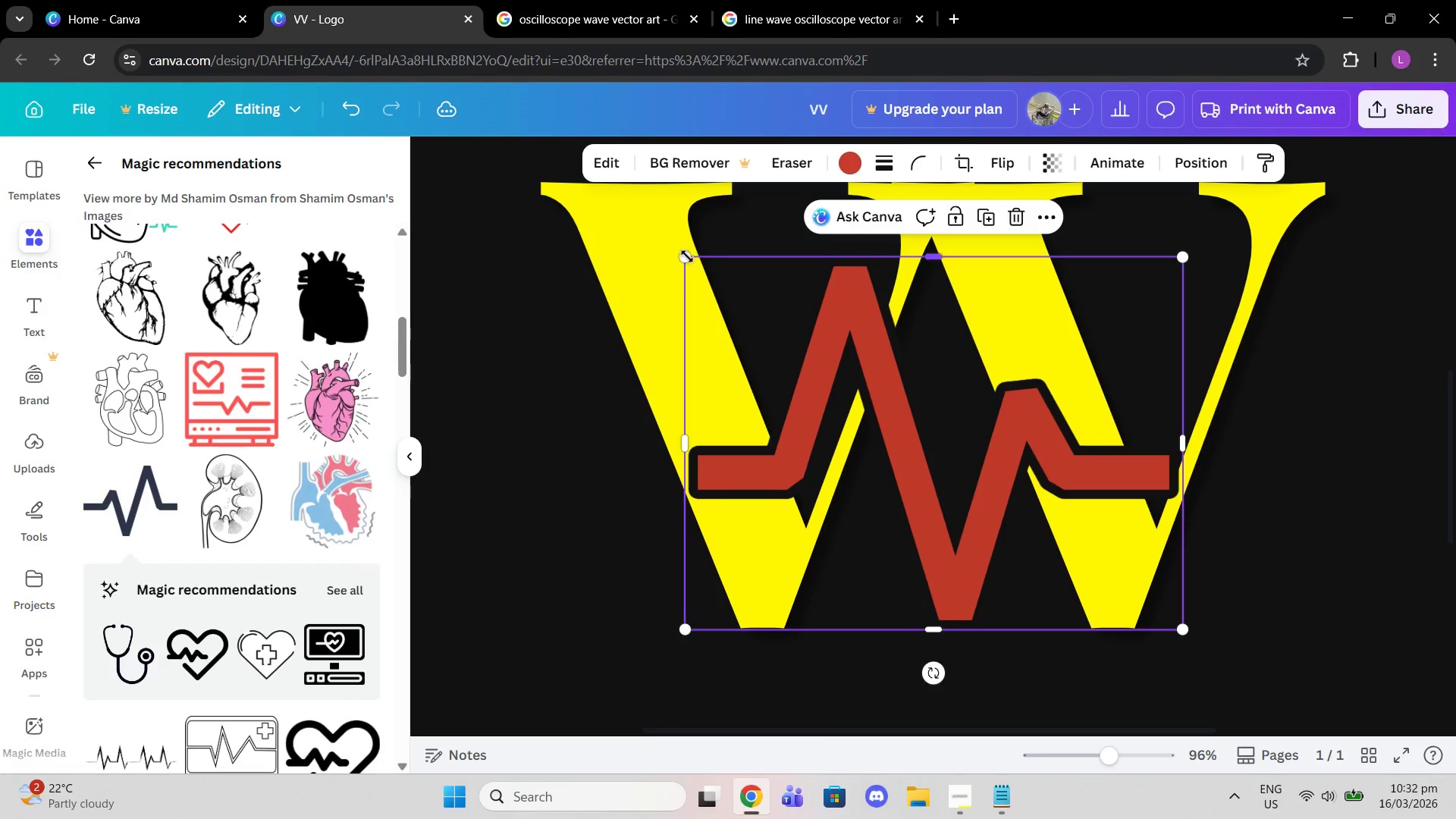 
scroll: coordinate [1050, 670], scroll_direction: up, amount: 1.0
 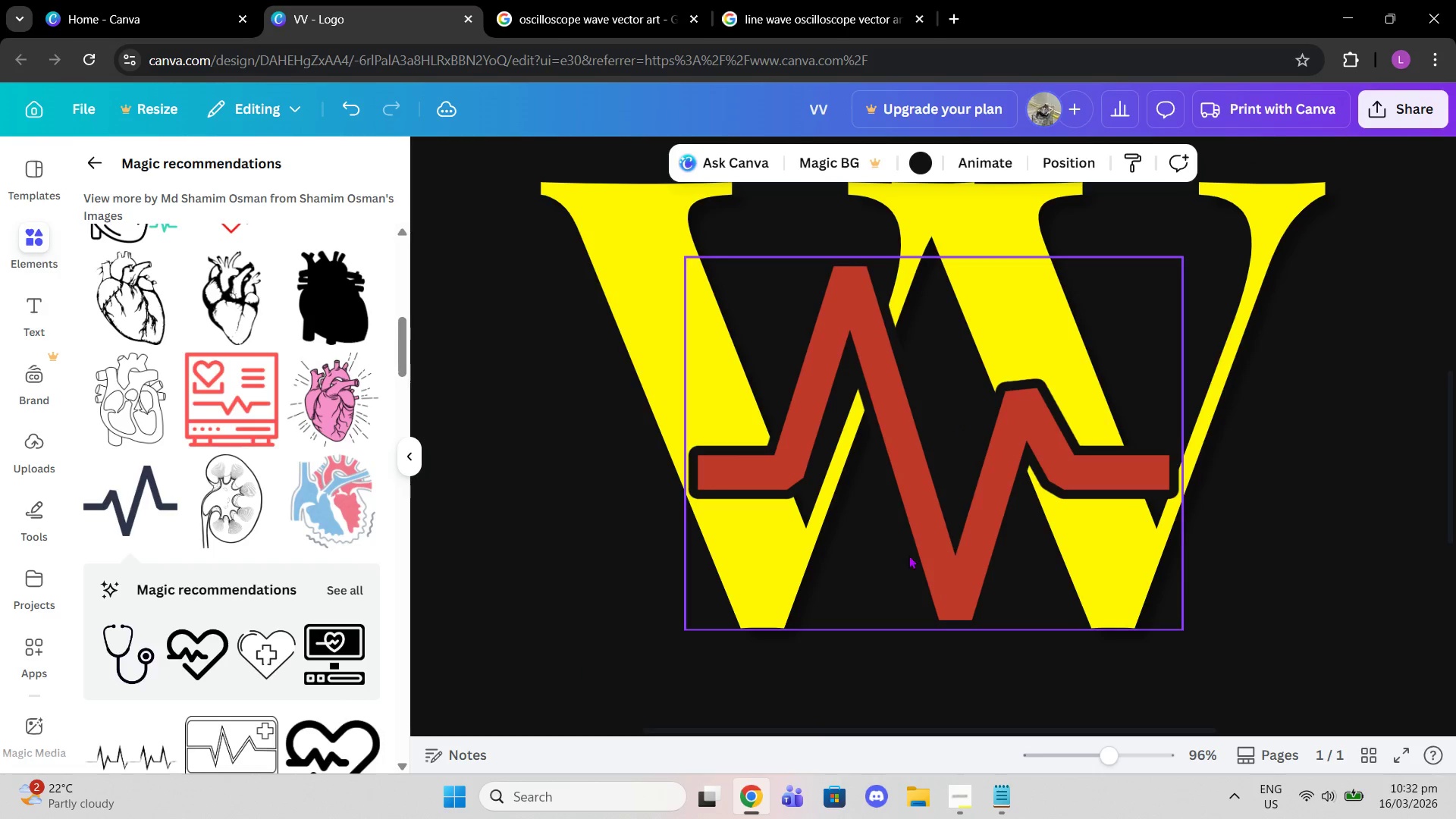 
left_click_drag(start_coordinate=[682, 255], to_coordinate=[630, 232])
 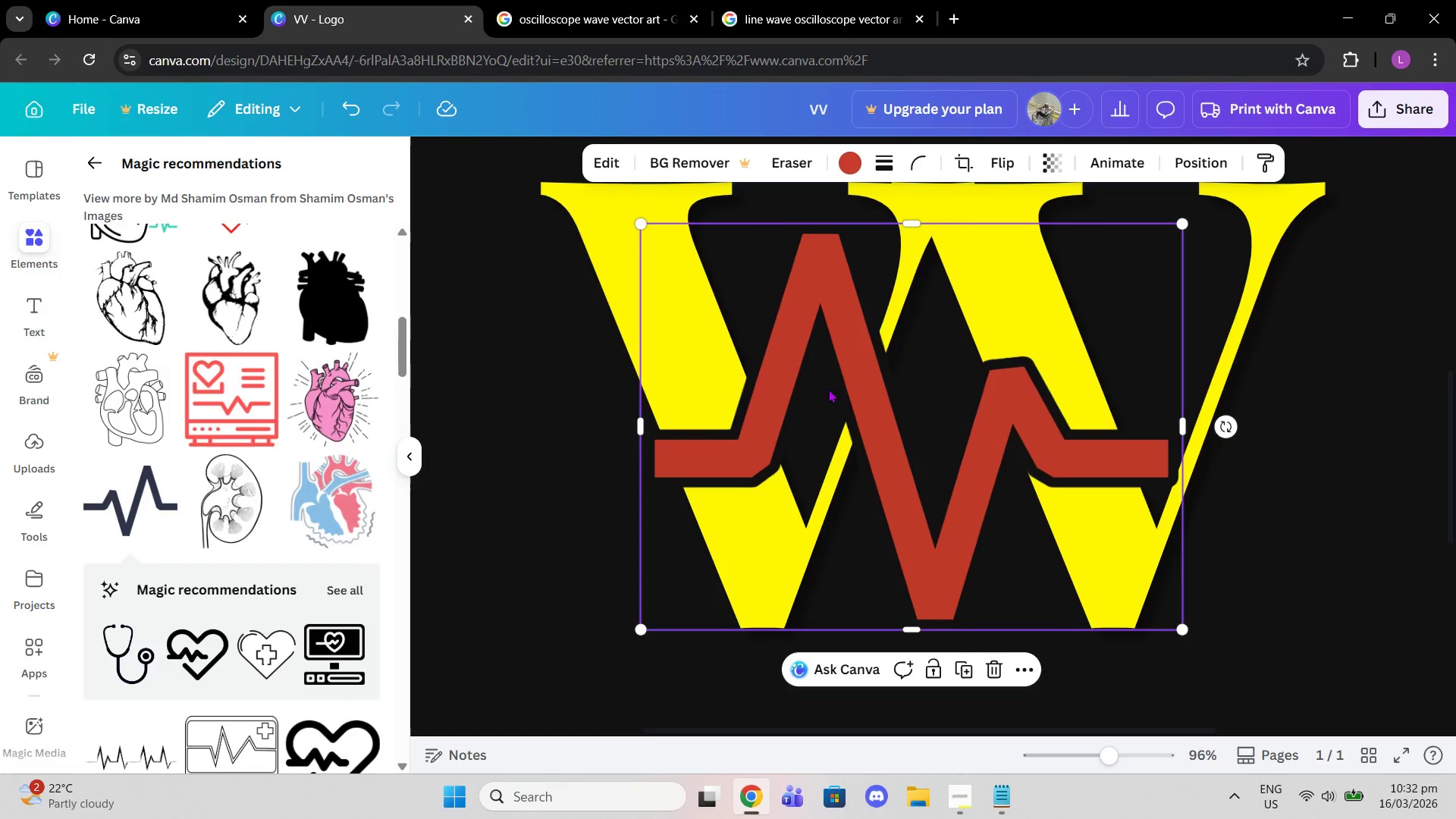 
left_click_drag(start_coordinate=[830, 390], to_coordinate=[854, 413])
 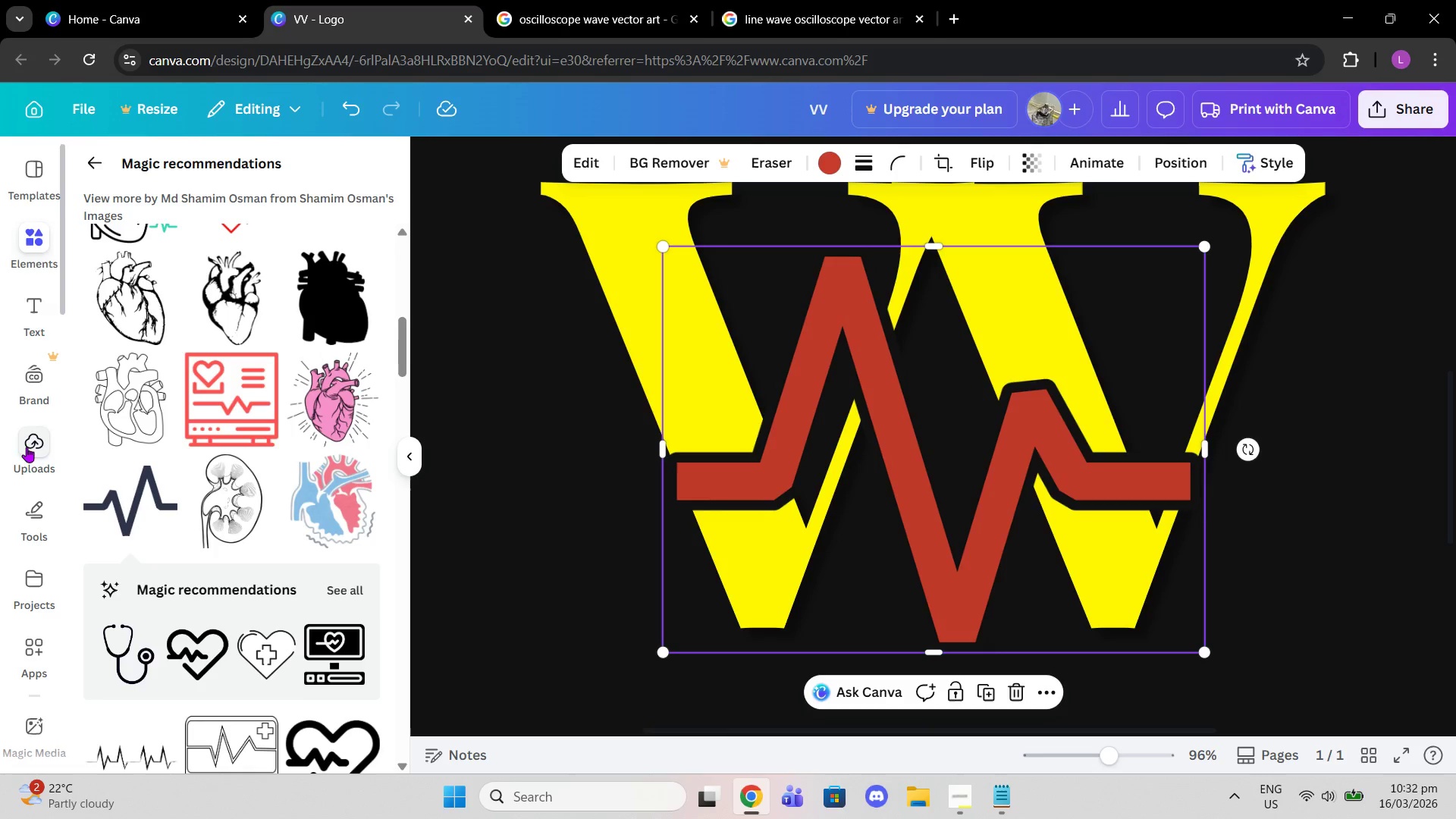 
scroll: coordinate [266, 475], scroll_direction: down, amount: 7.0
 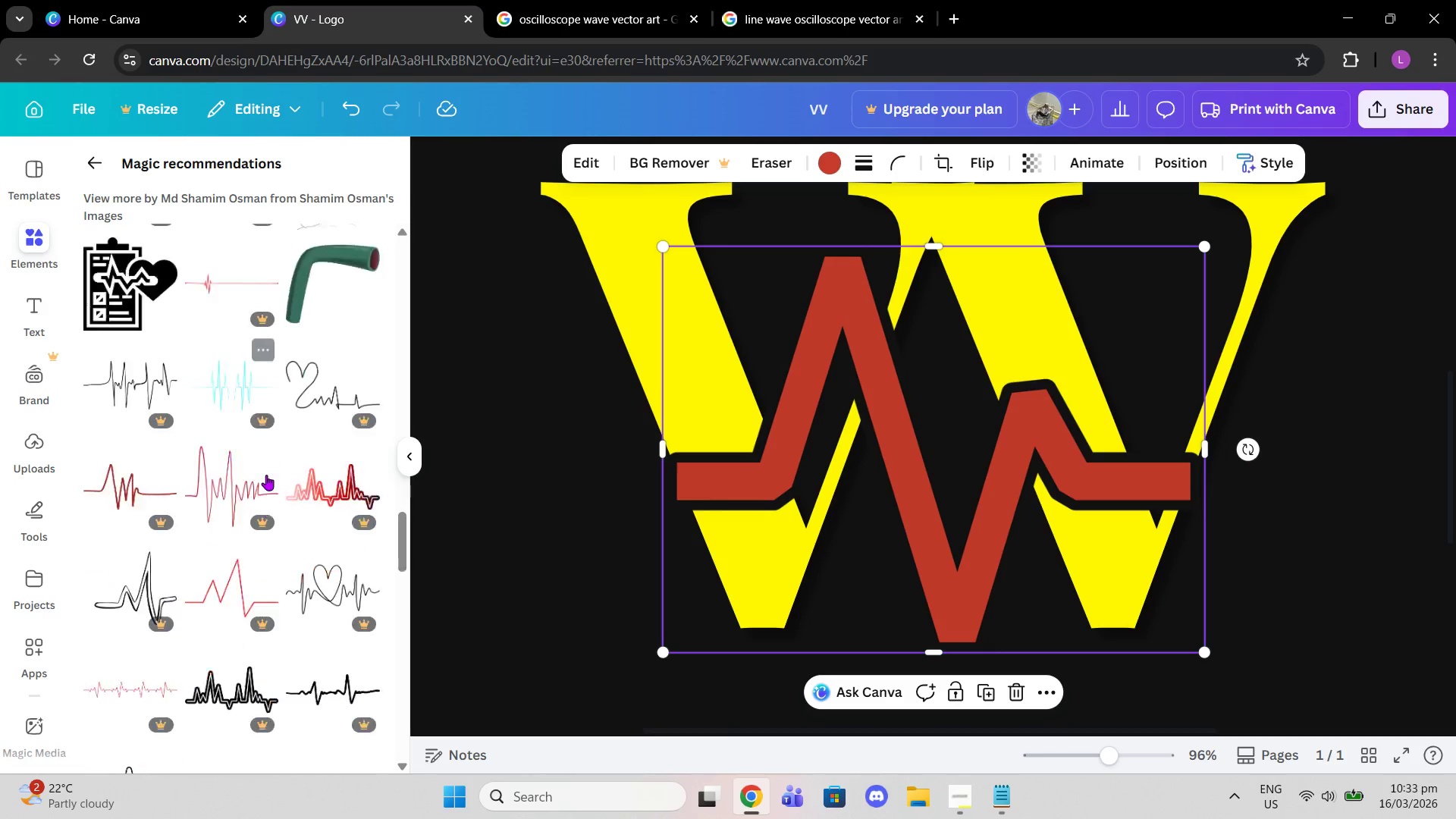 
left_click([760, 0])
 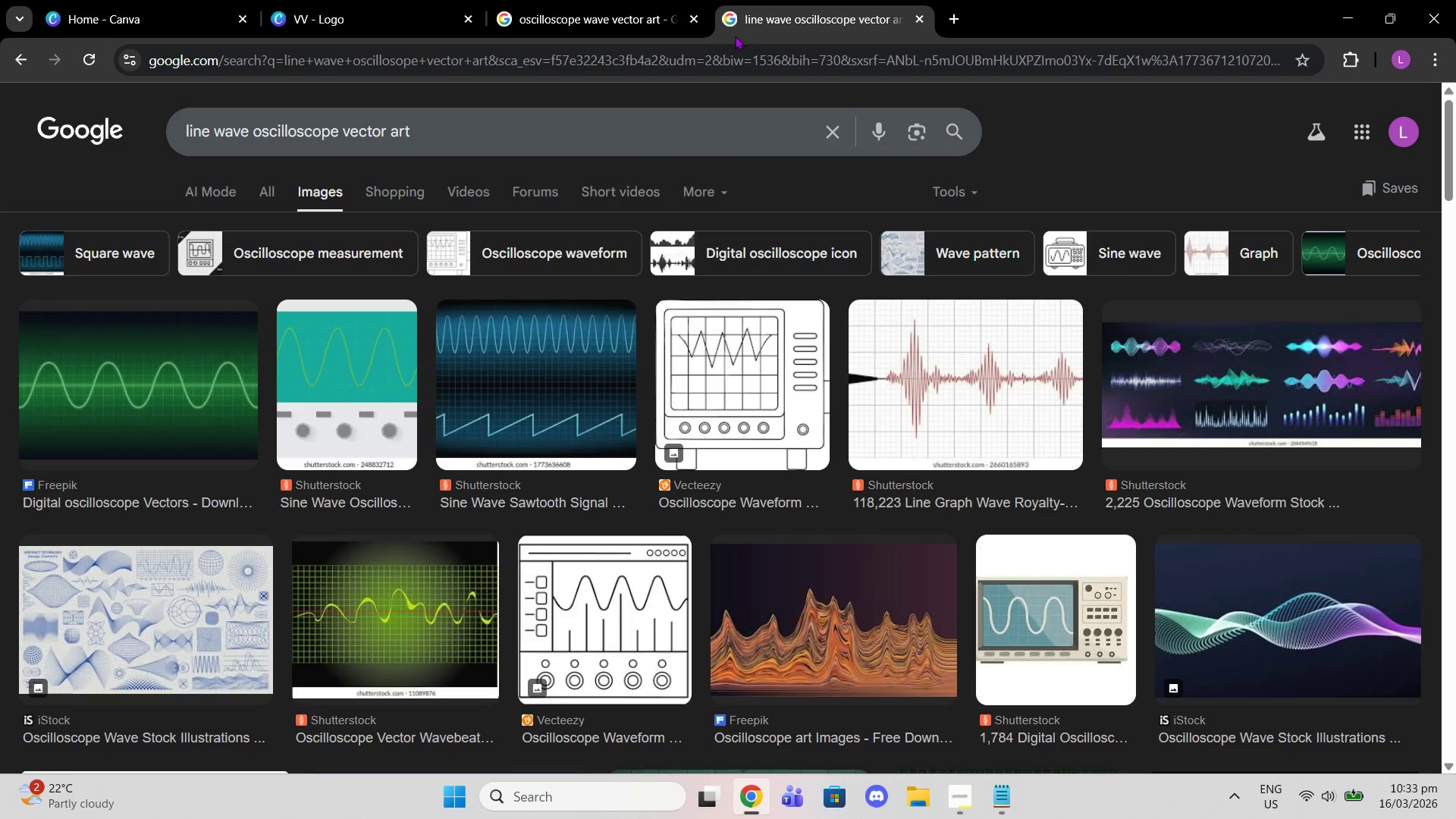 
left_click([636, 0])
 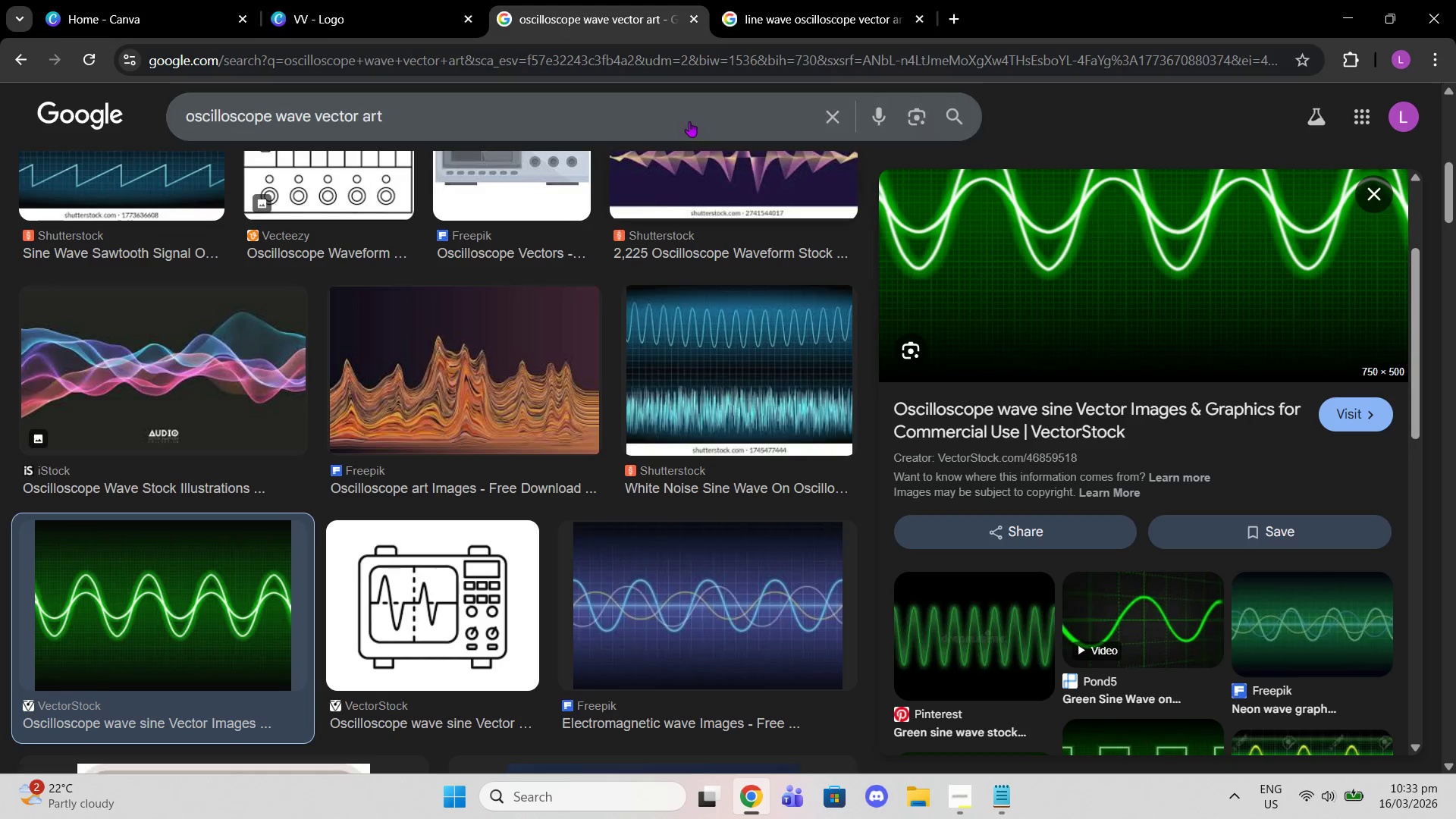 
left_click([774, 0])
 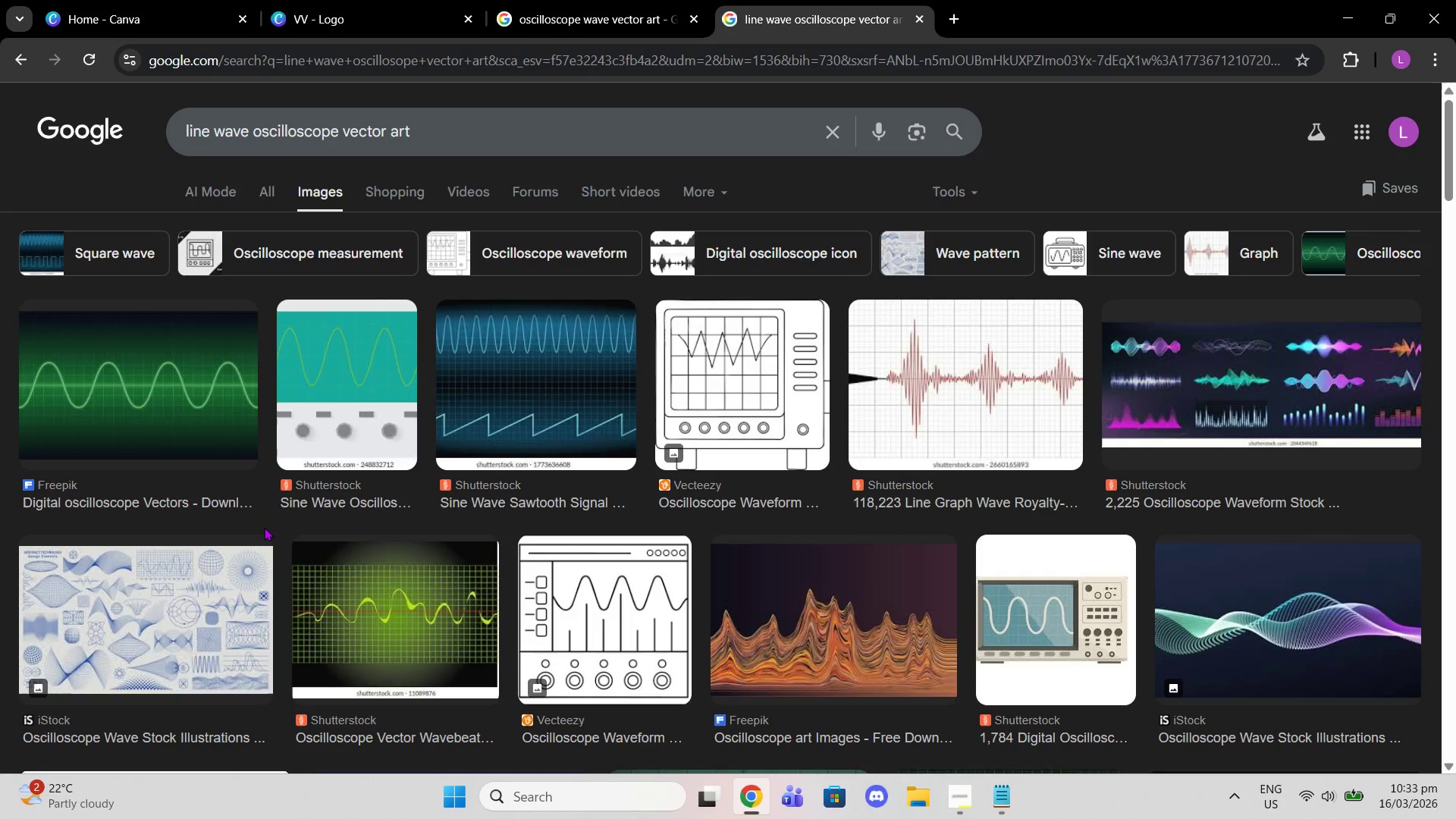 
wait(6.22)
 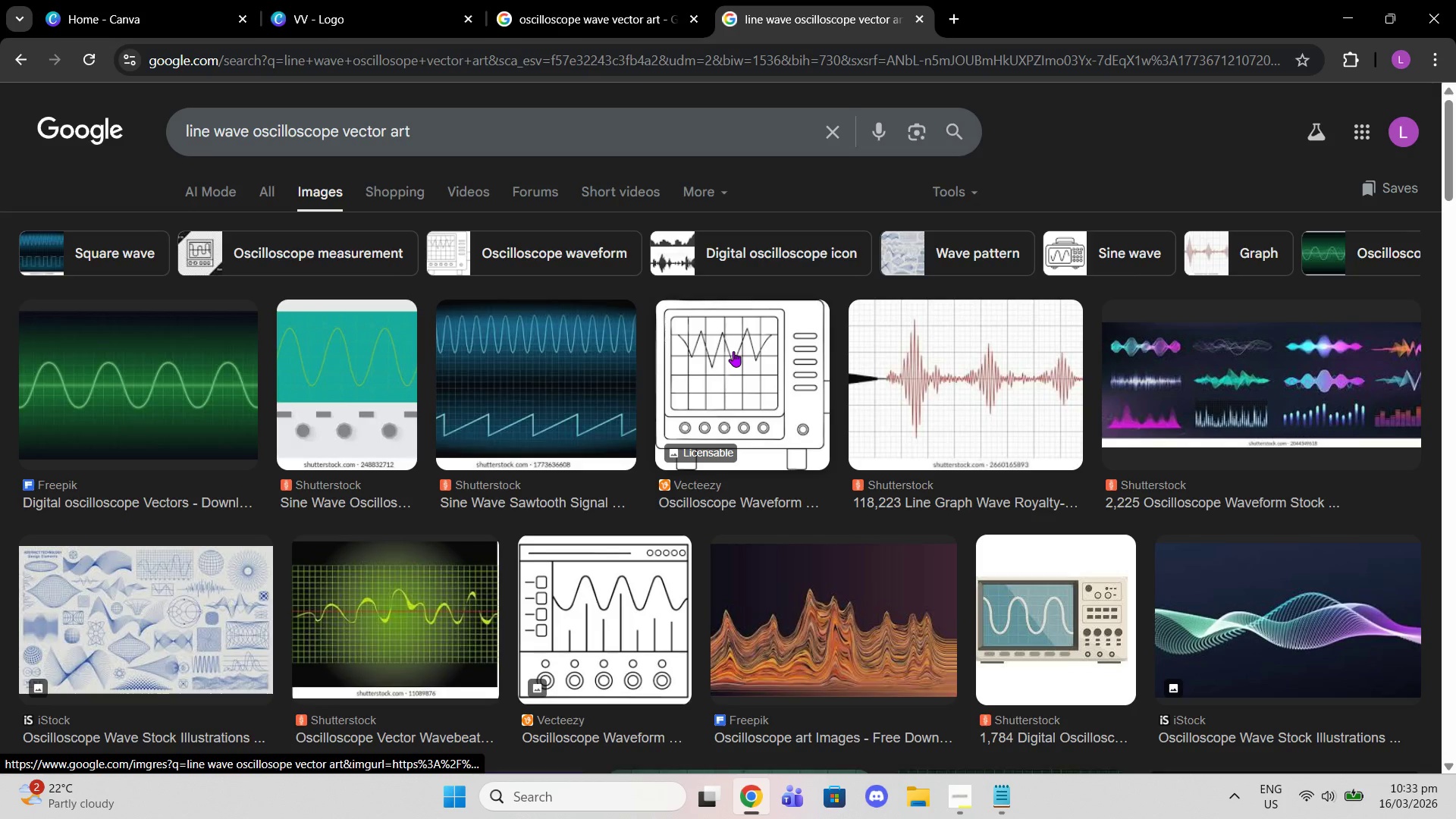 
left_click([413, 0])
 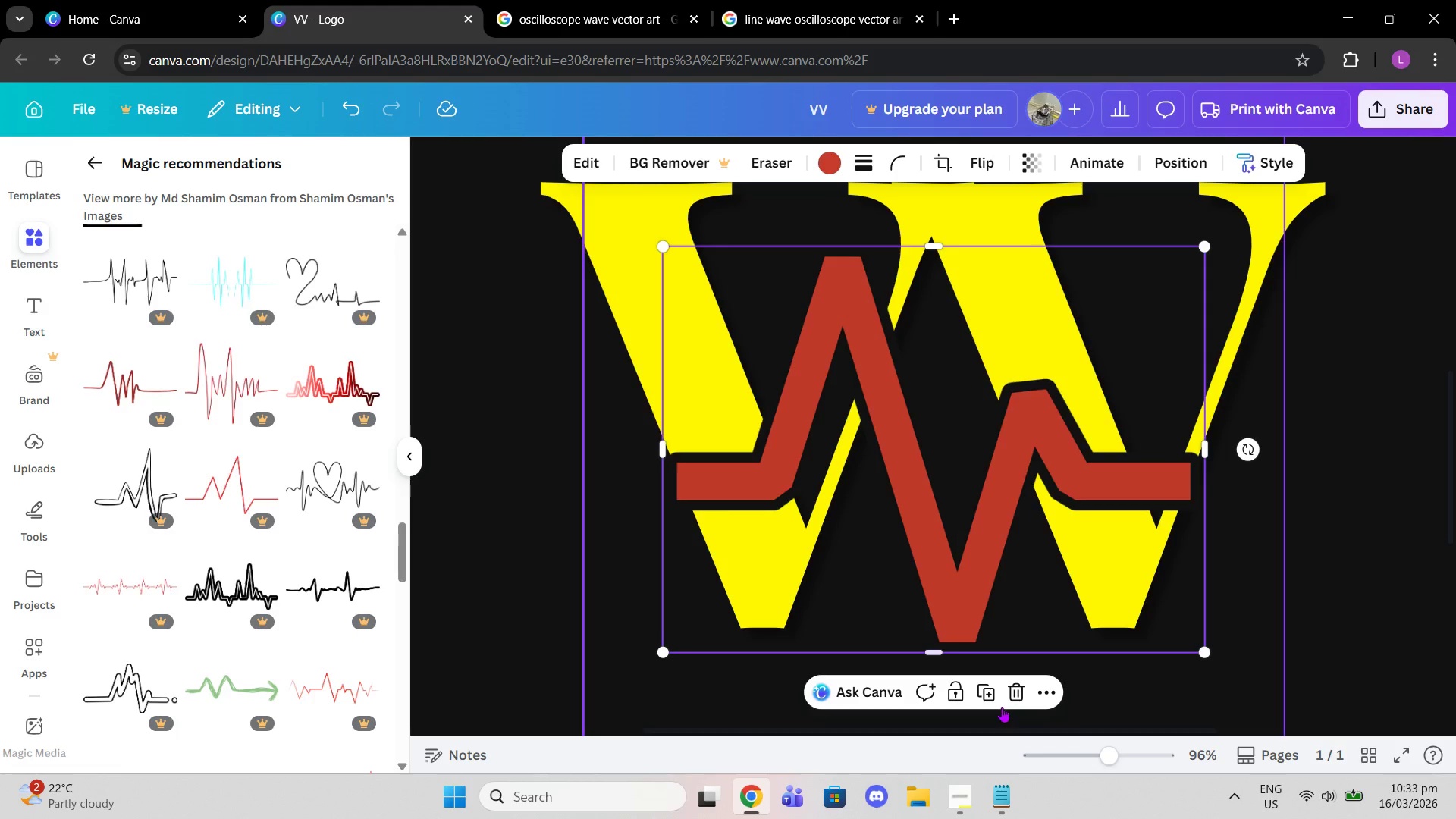 
left_click([956, 791])